 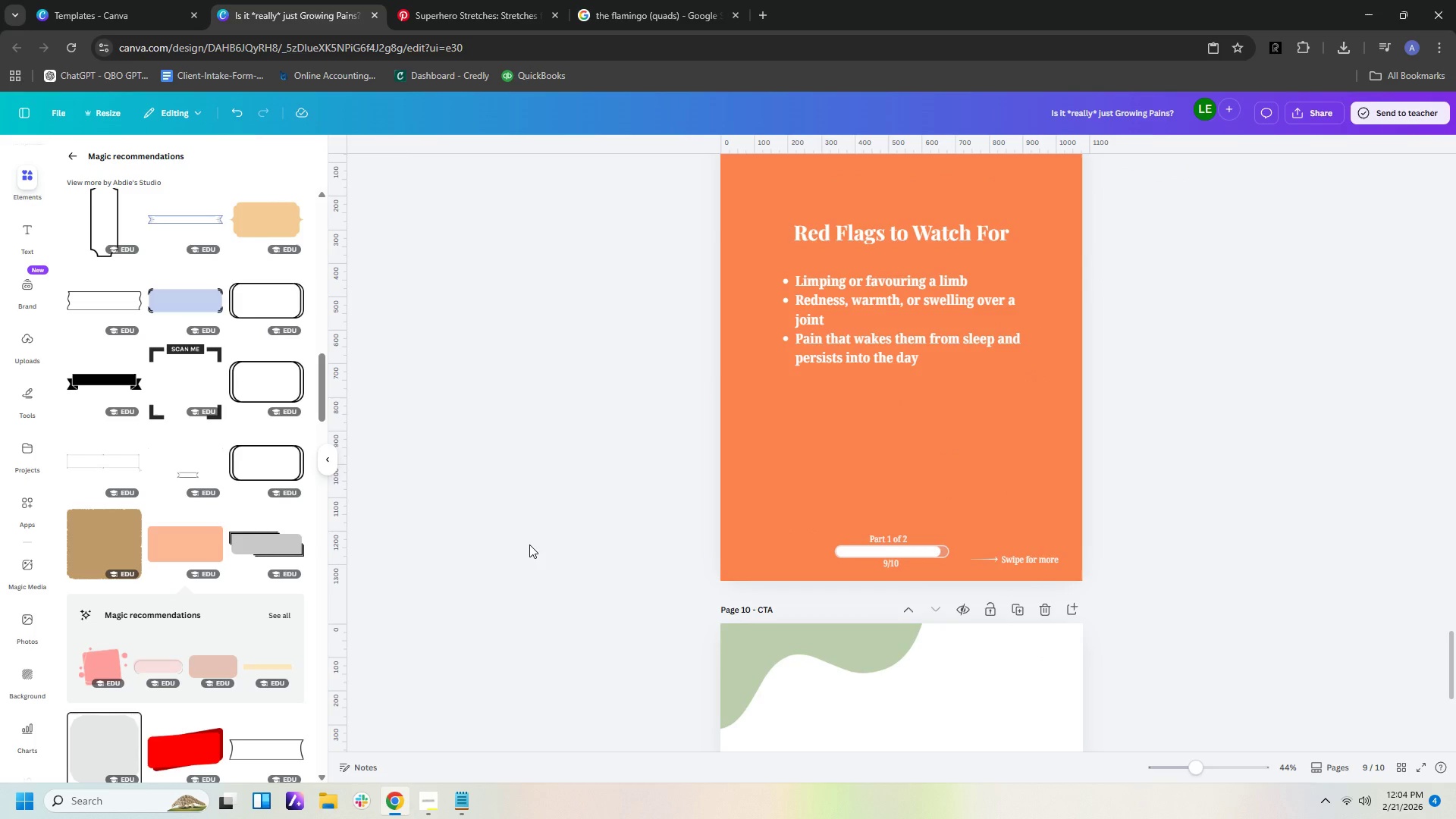 
scroll: coordinate [539, 546], scroll_direction: down, amount: 6.0
 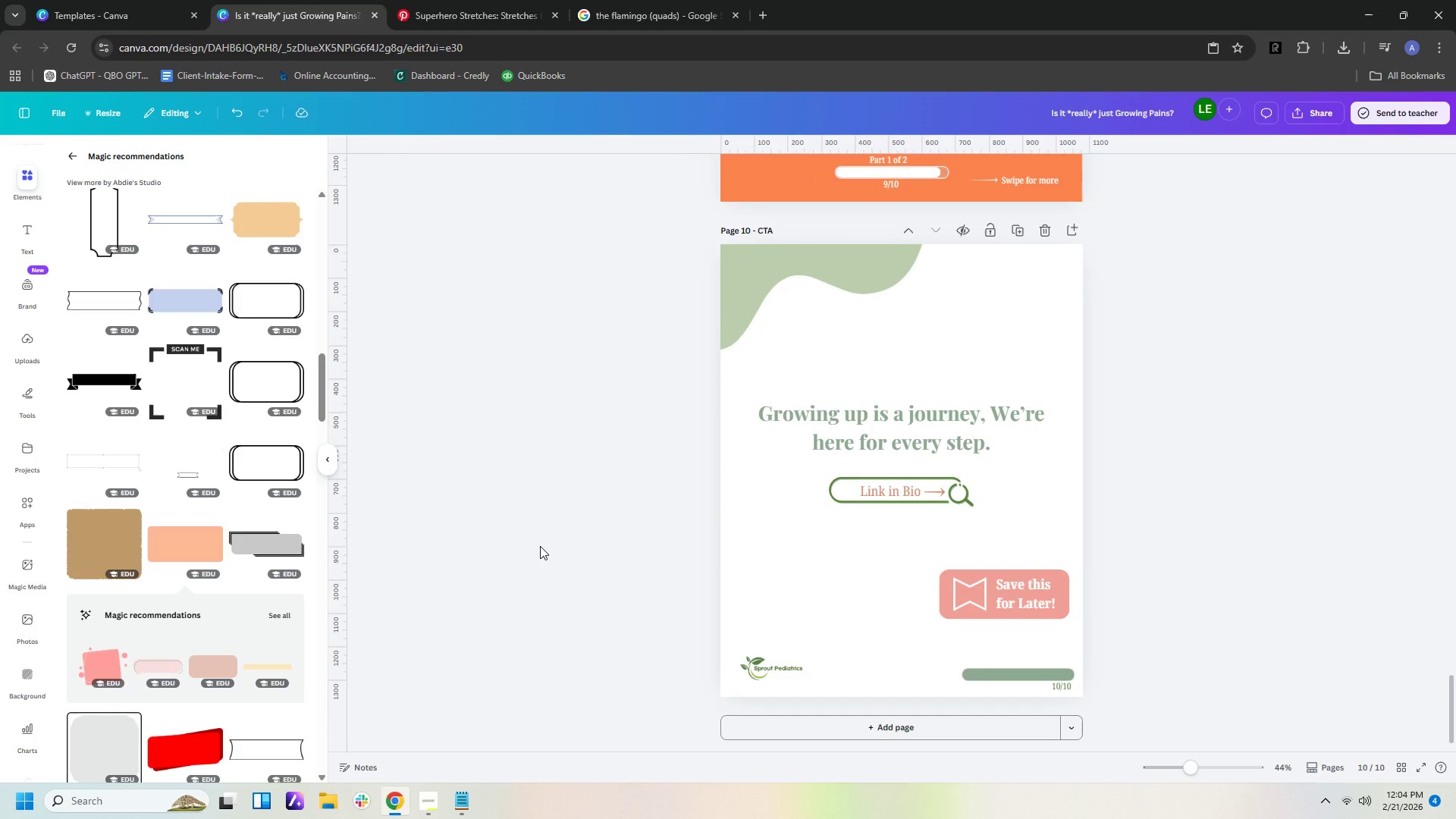 
scroll: coordinate [540, 546], scroll_direction: up, amount: 13.0
 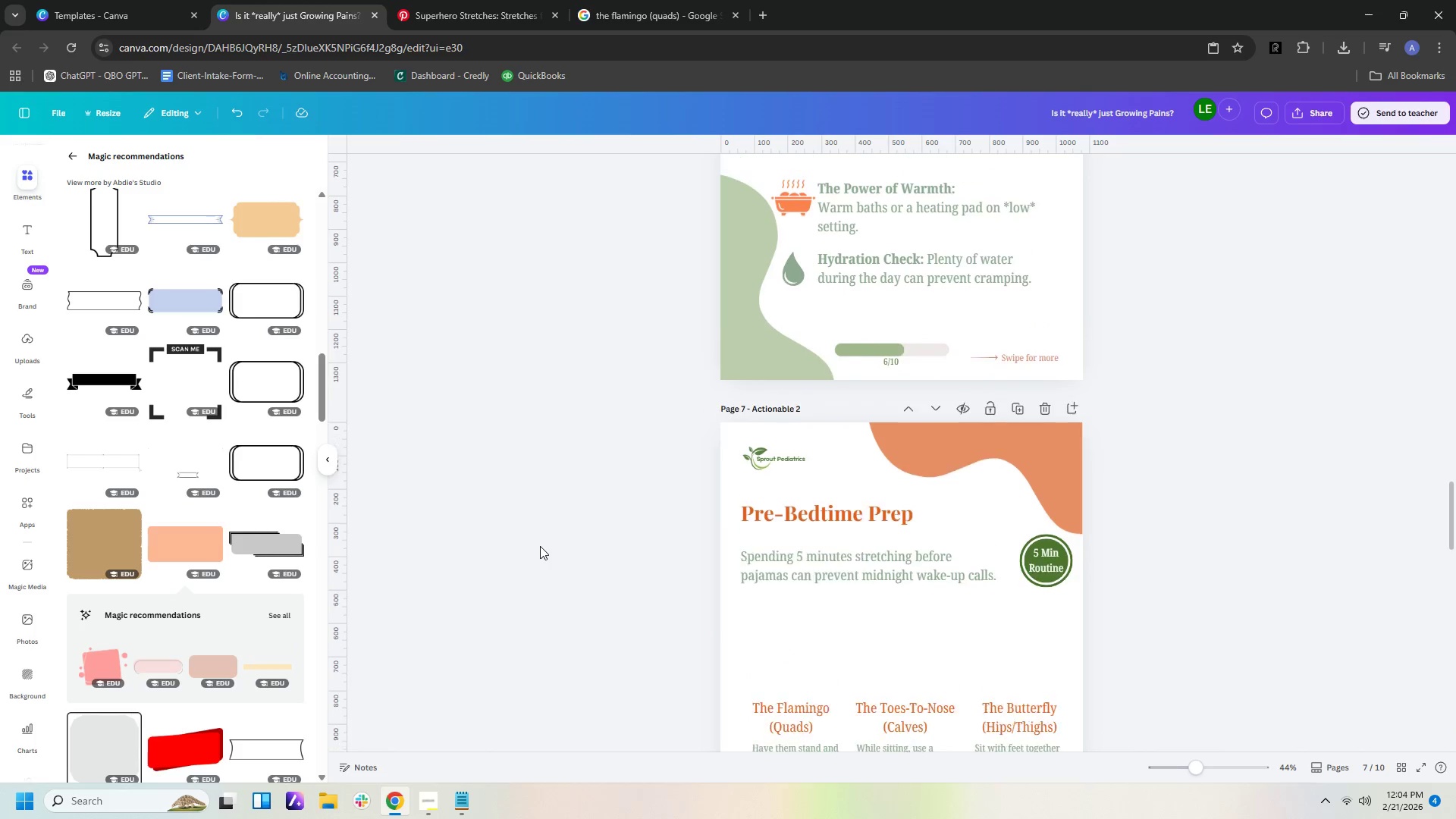 
scroll: coordinate [540, 546], scroll_direction: down, amount: 4.0
 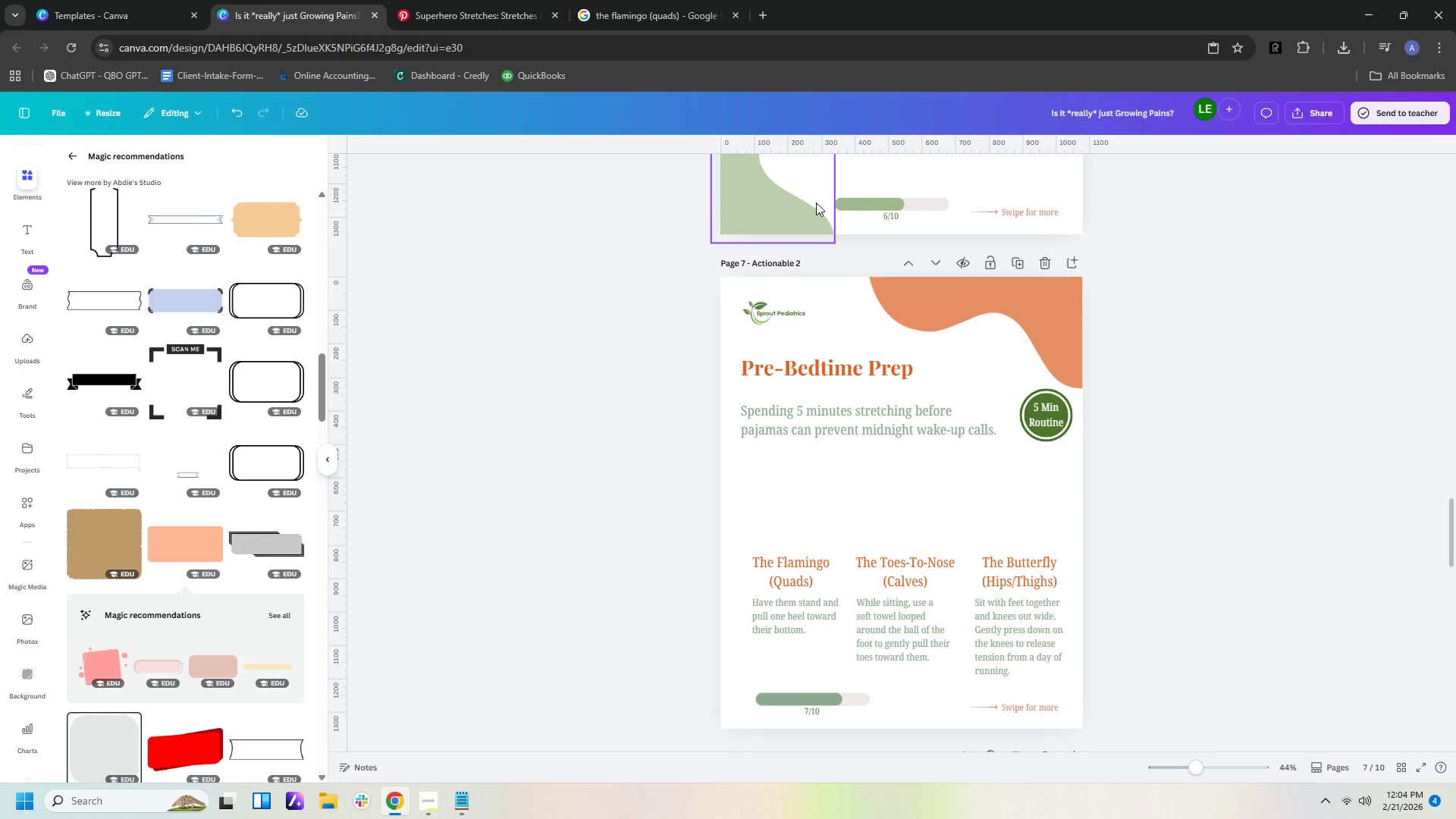 
left_click([861, 201])
 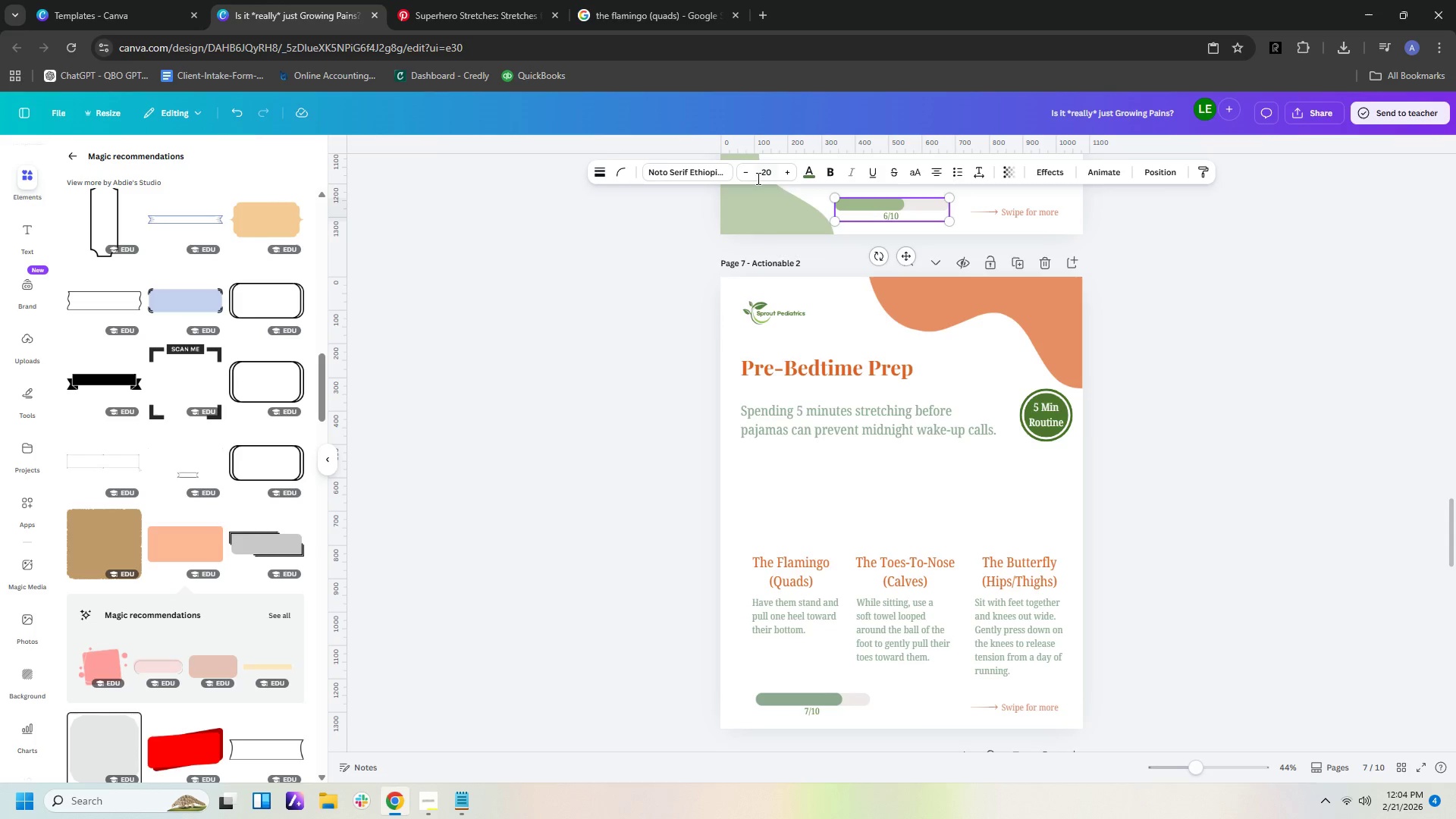 
left_click([816, 176])
 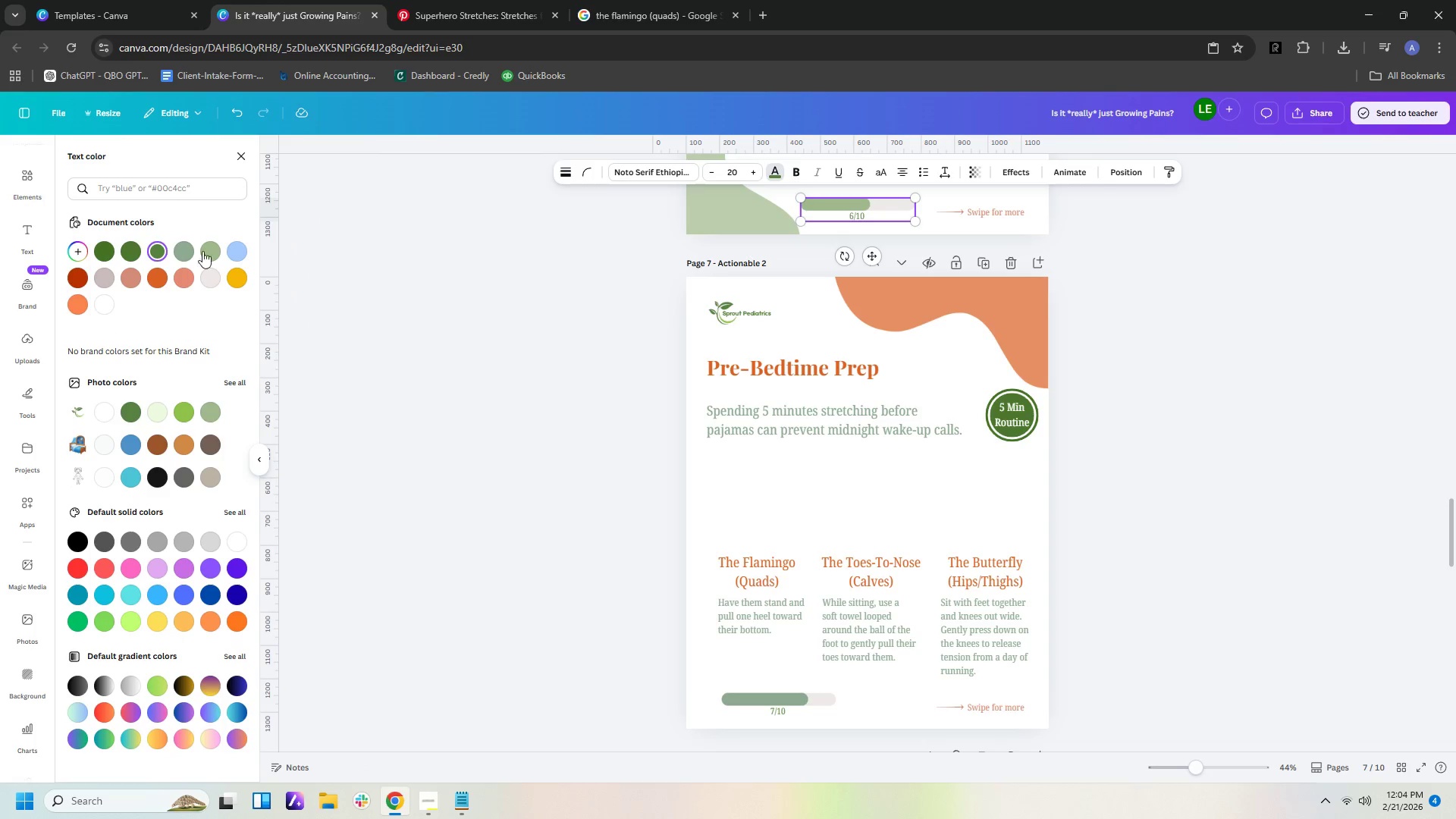 
left_click([187, 249])
 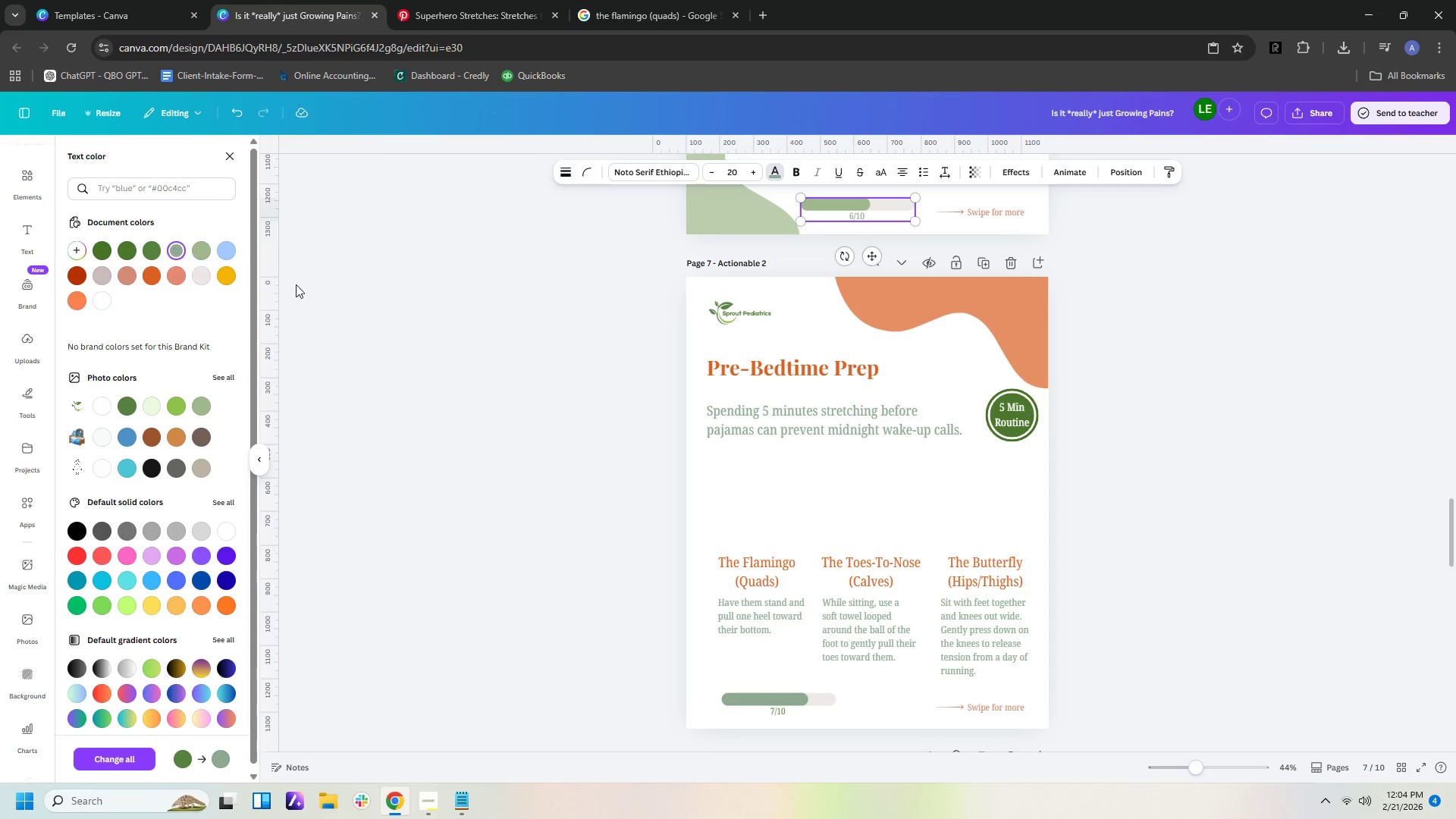 
left_click([394, 318])
 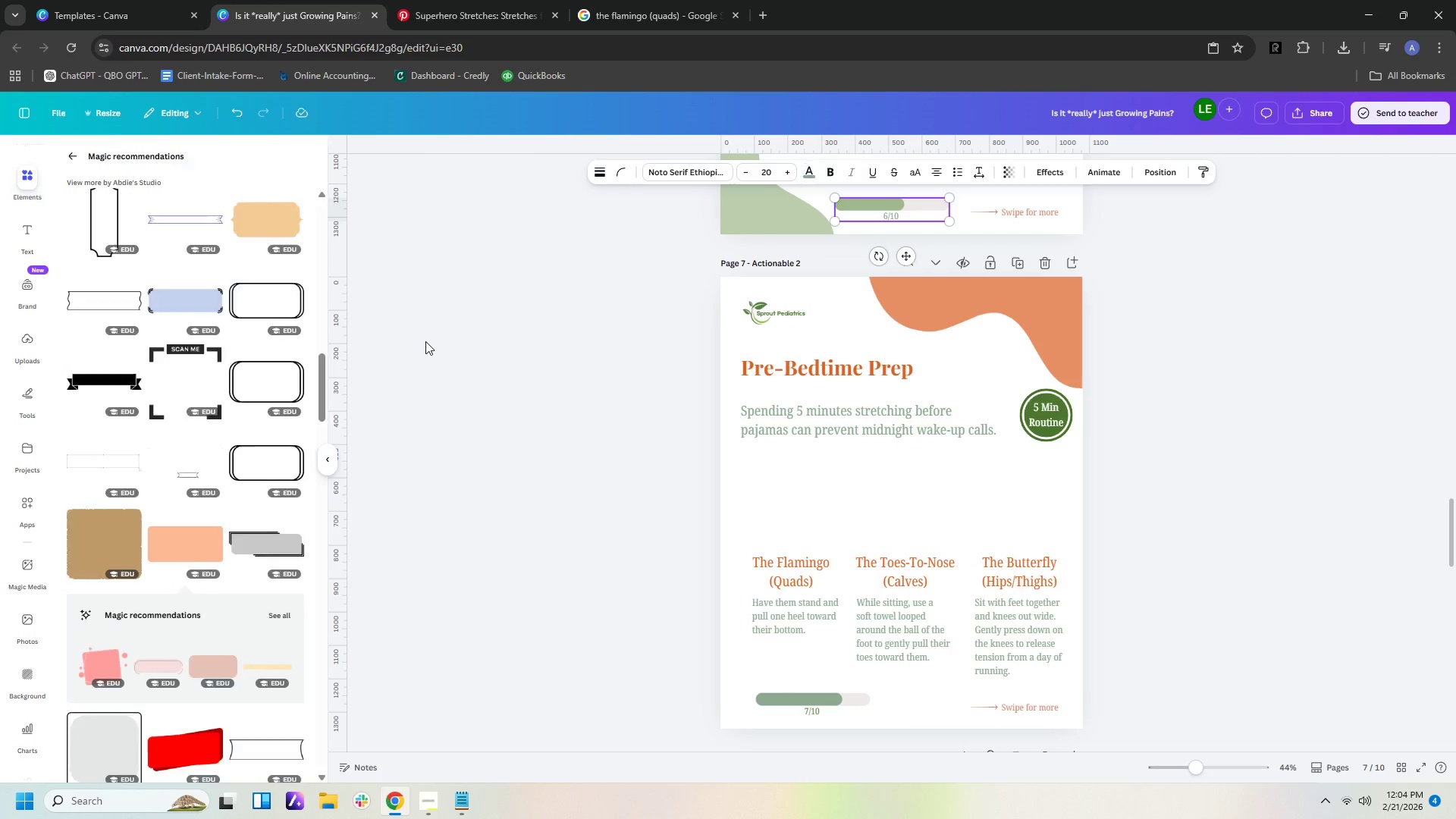 
scroll: coordinate [426, 341], scroll_direction: up, amount: 2.0
 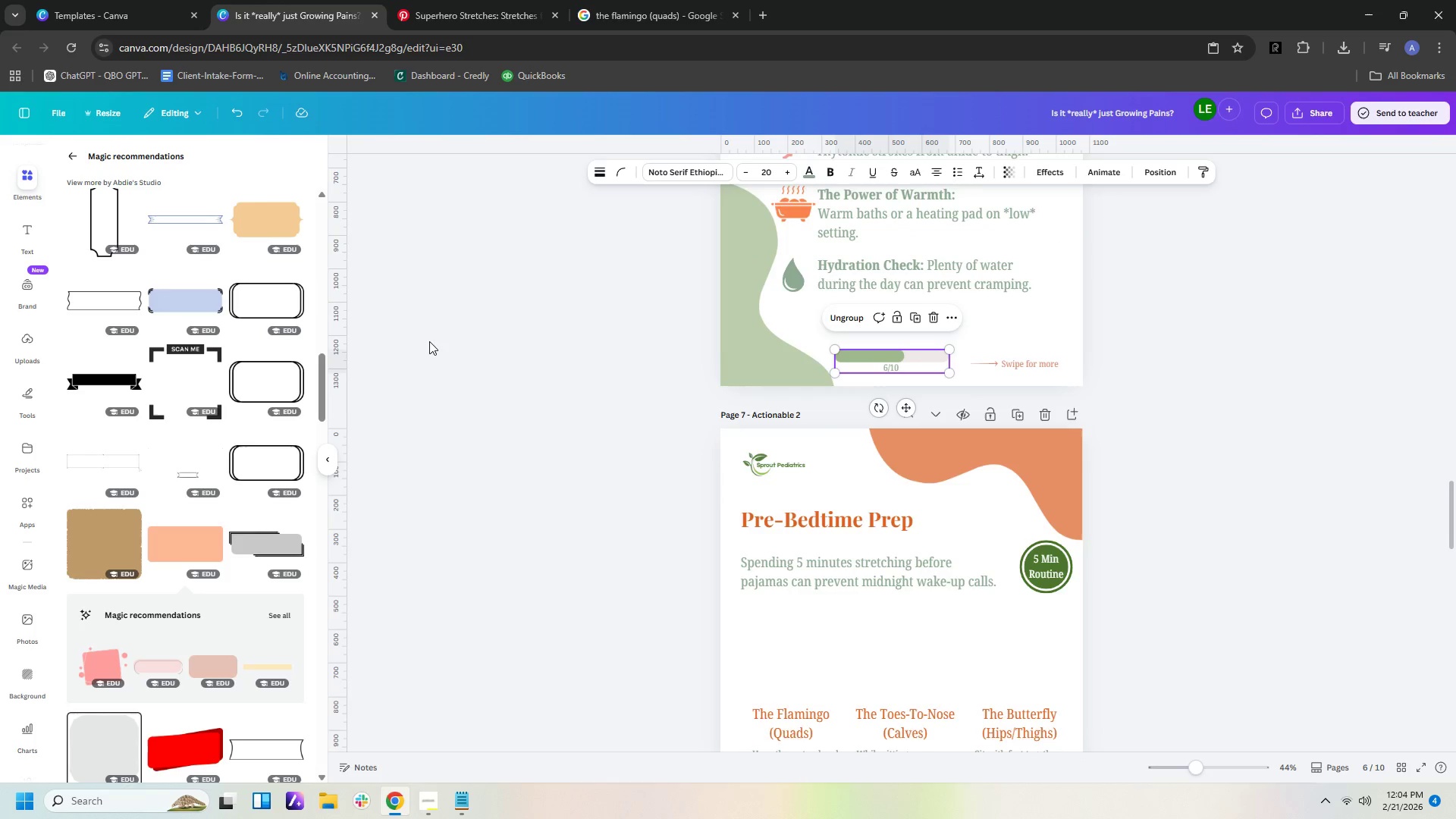 
scroll: coordinate [431, 339], scroll_direction: down, amount: 3.0
 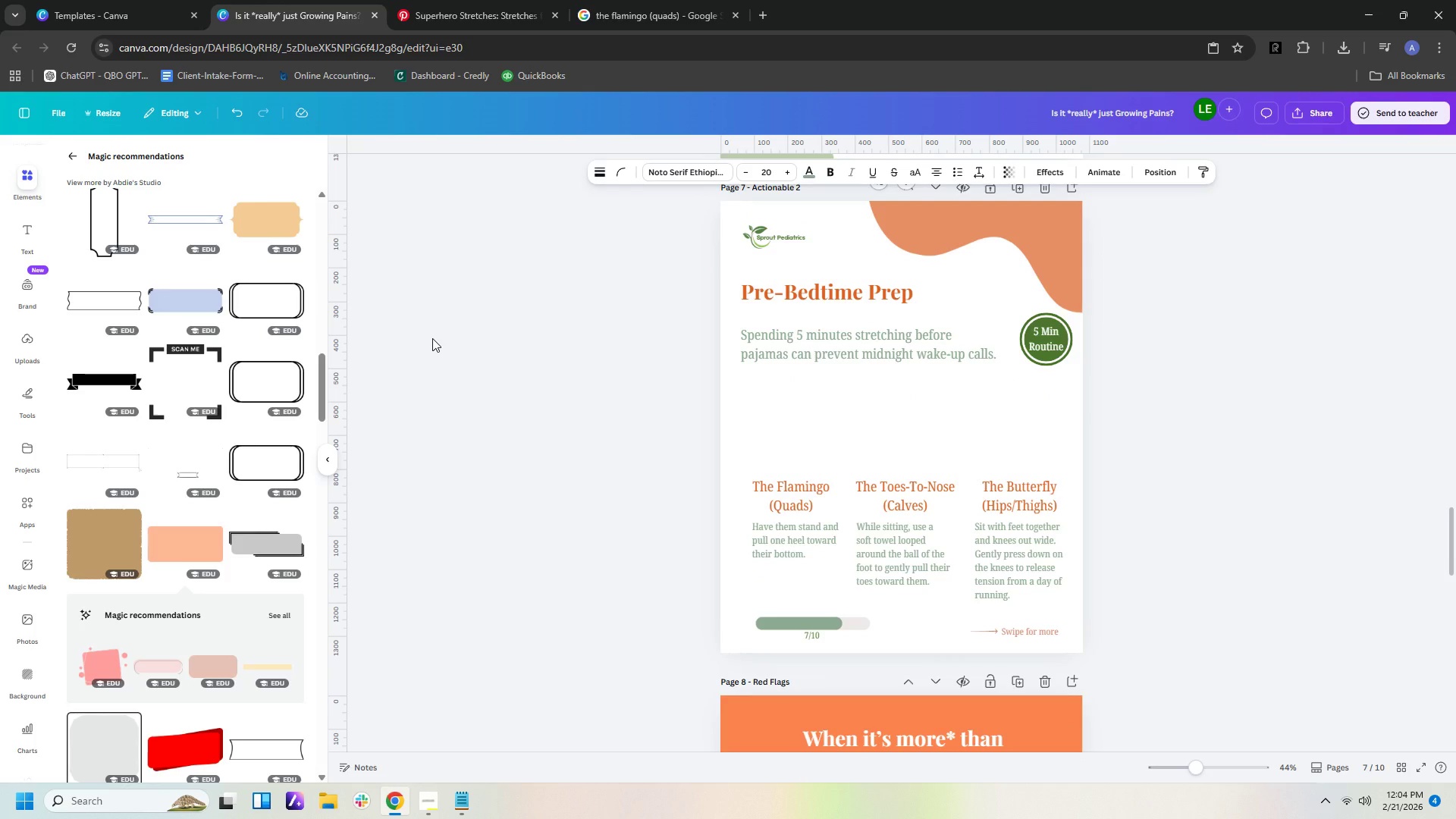 
scroll: coordinate [434, 334], scroll_direction: up, amount: 5.0
 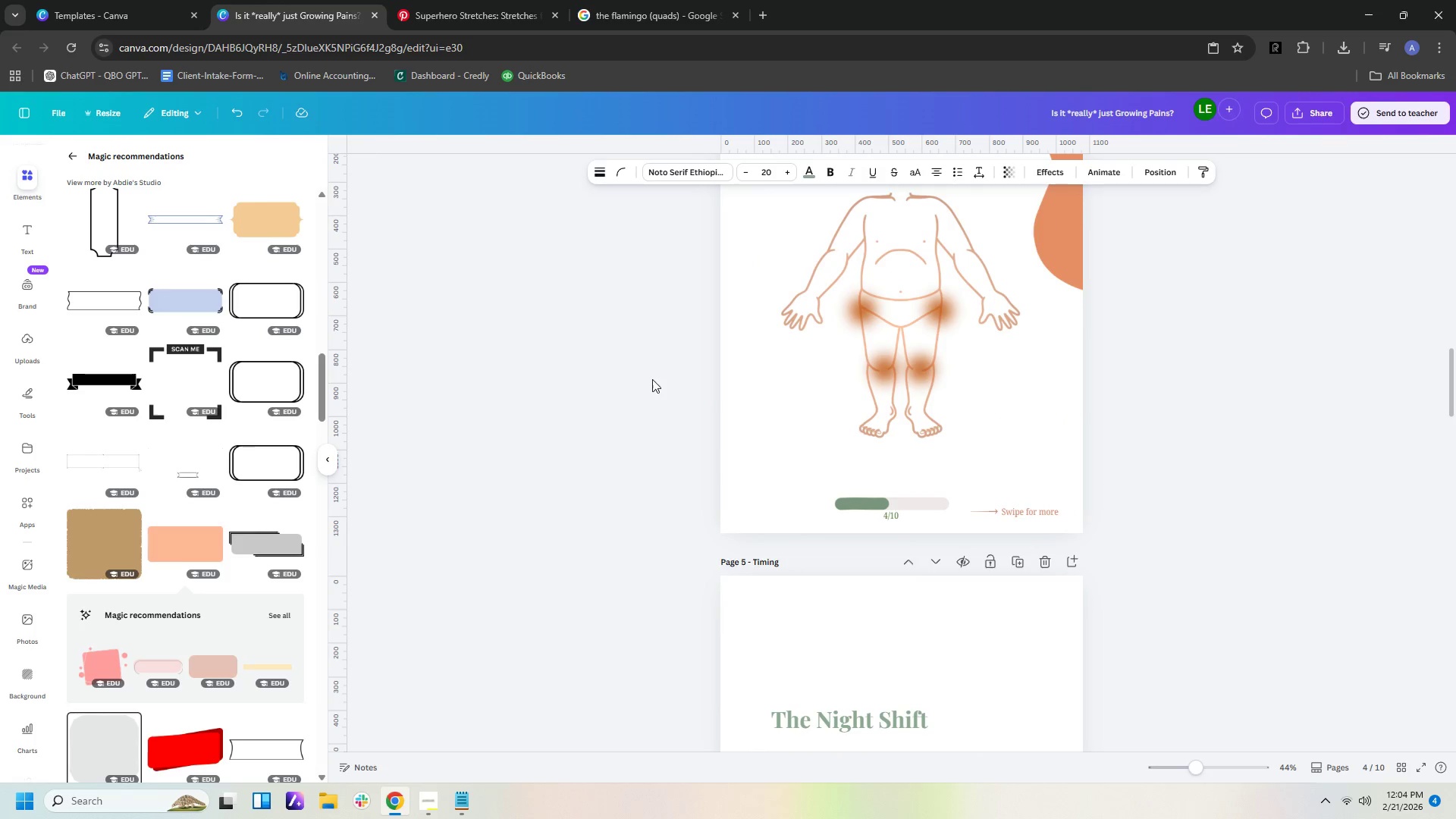 
left_click([880, 497])
 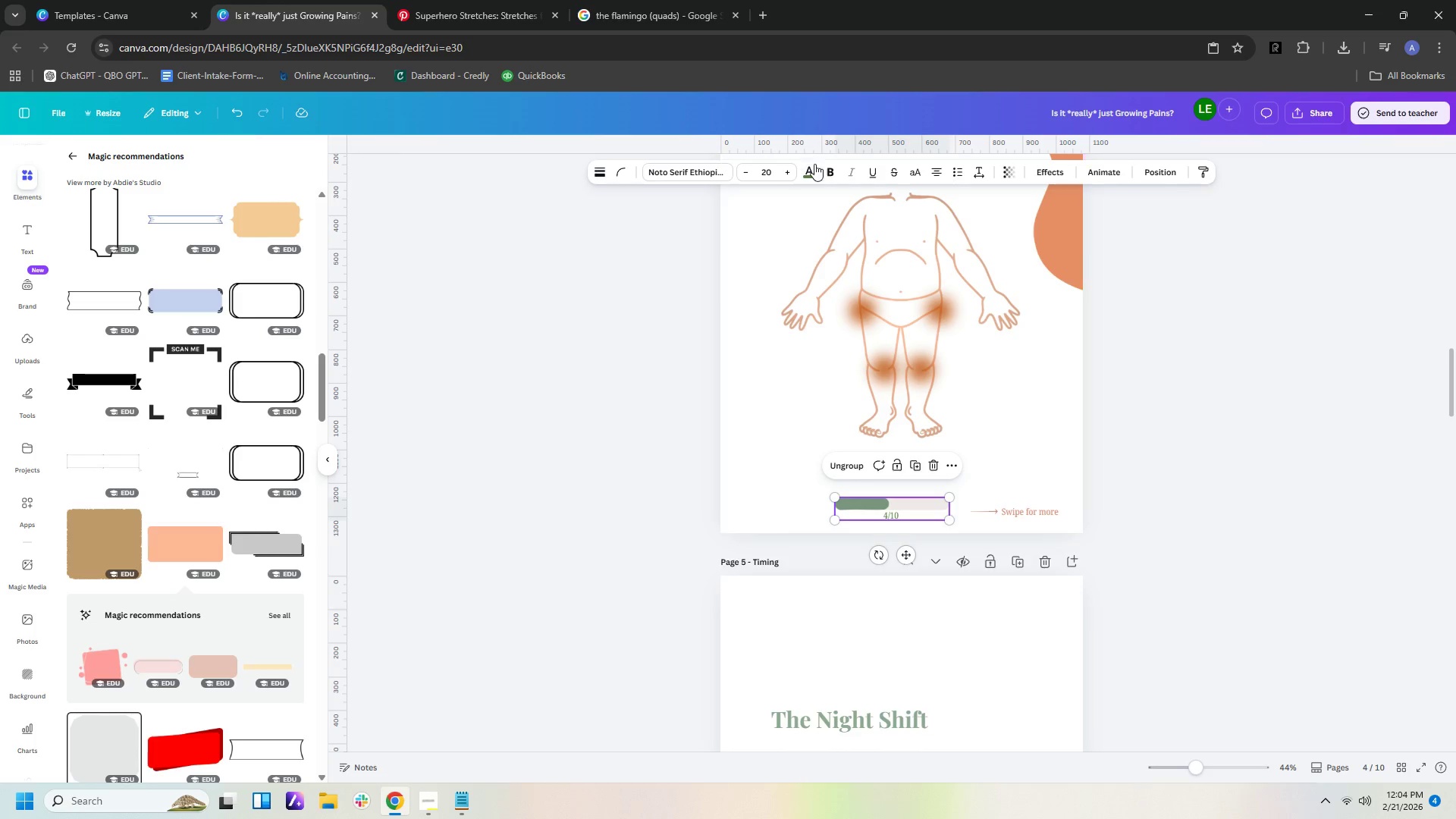 
left_click([815, 173])
 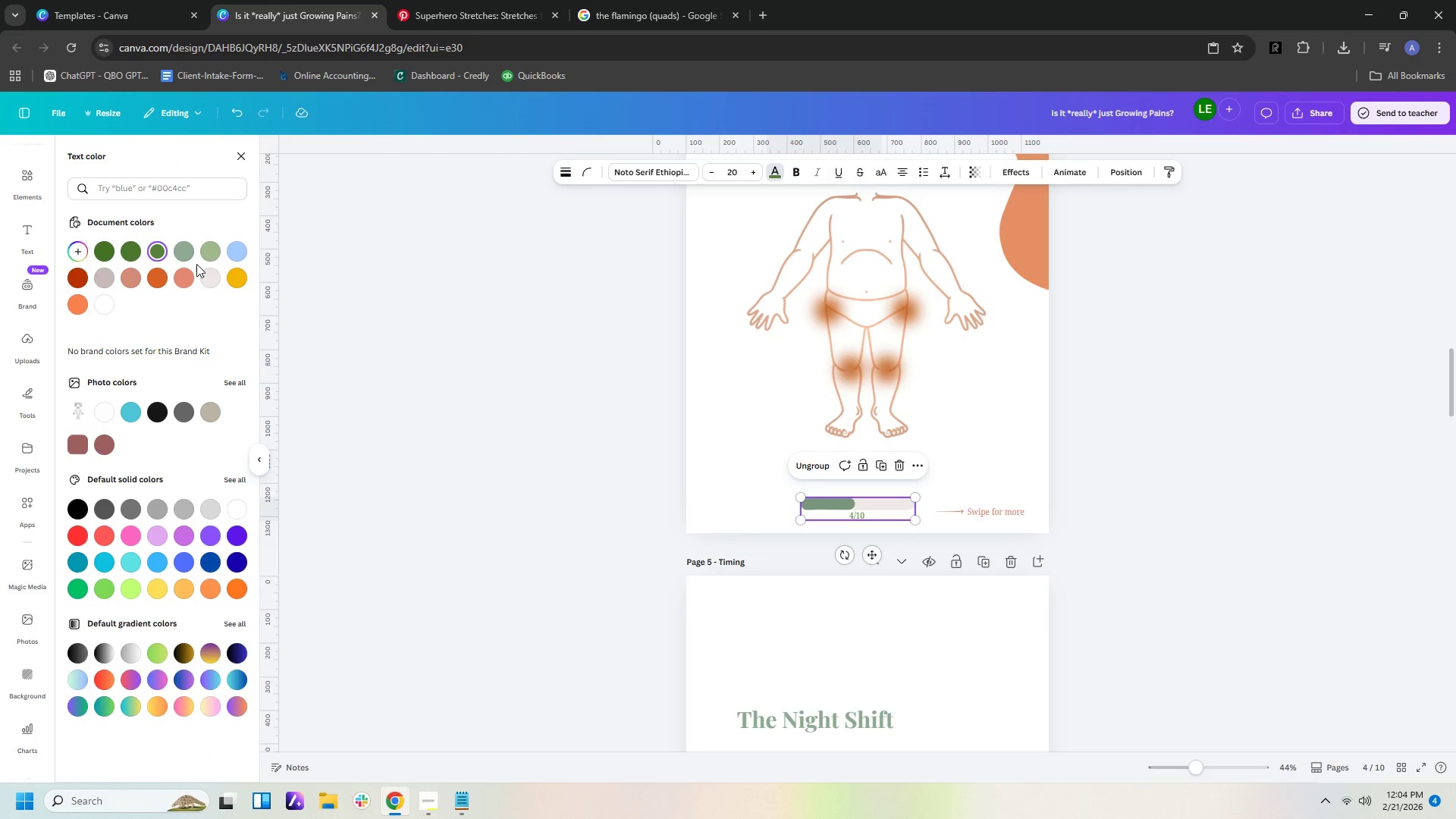 
left_click([181, 249])
 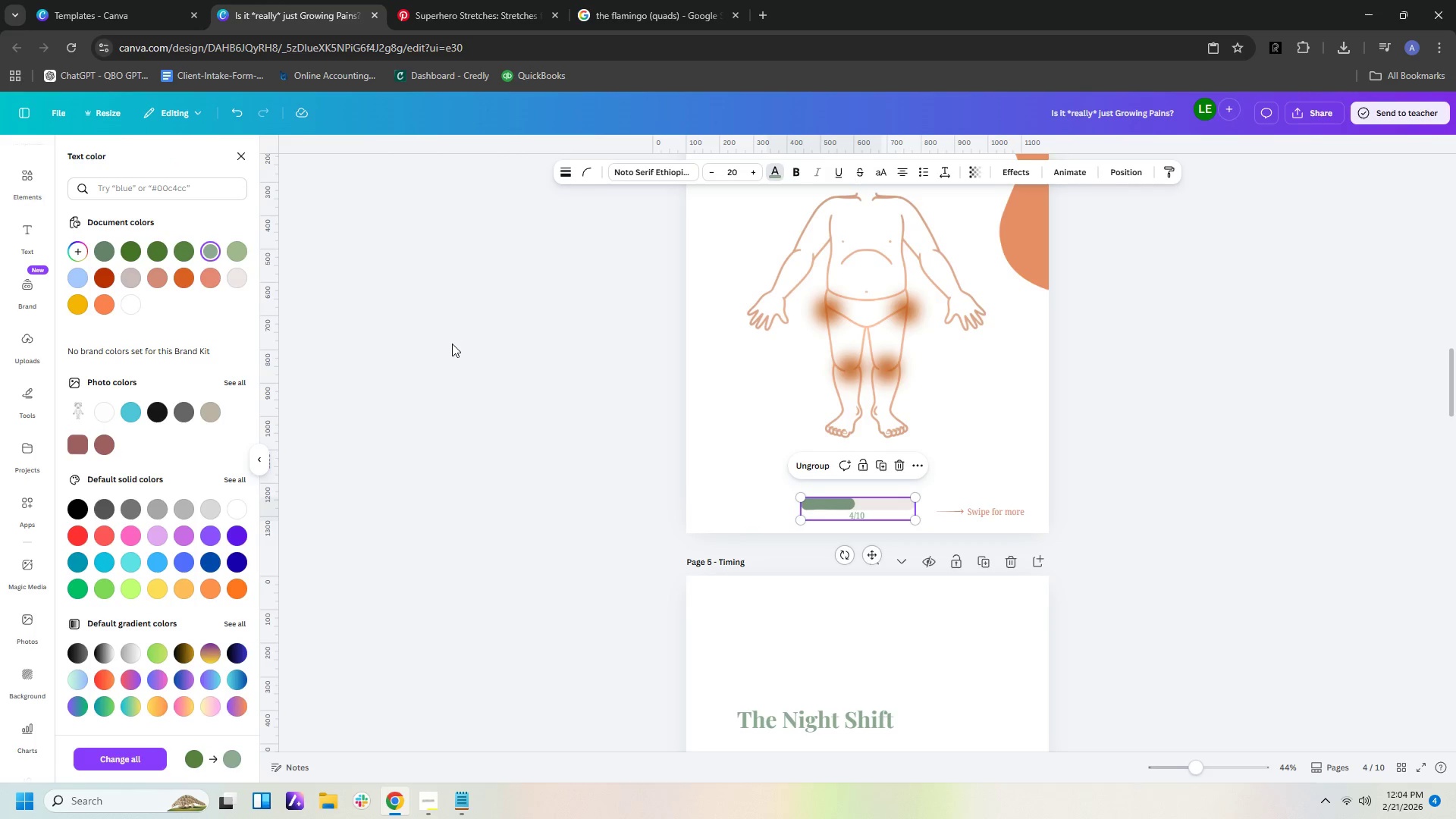 
left_click([455, 350])
 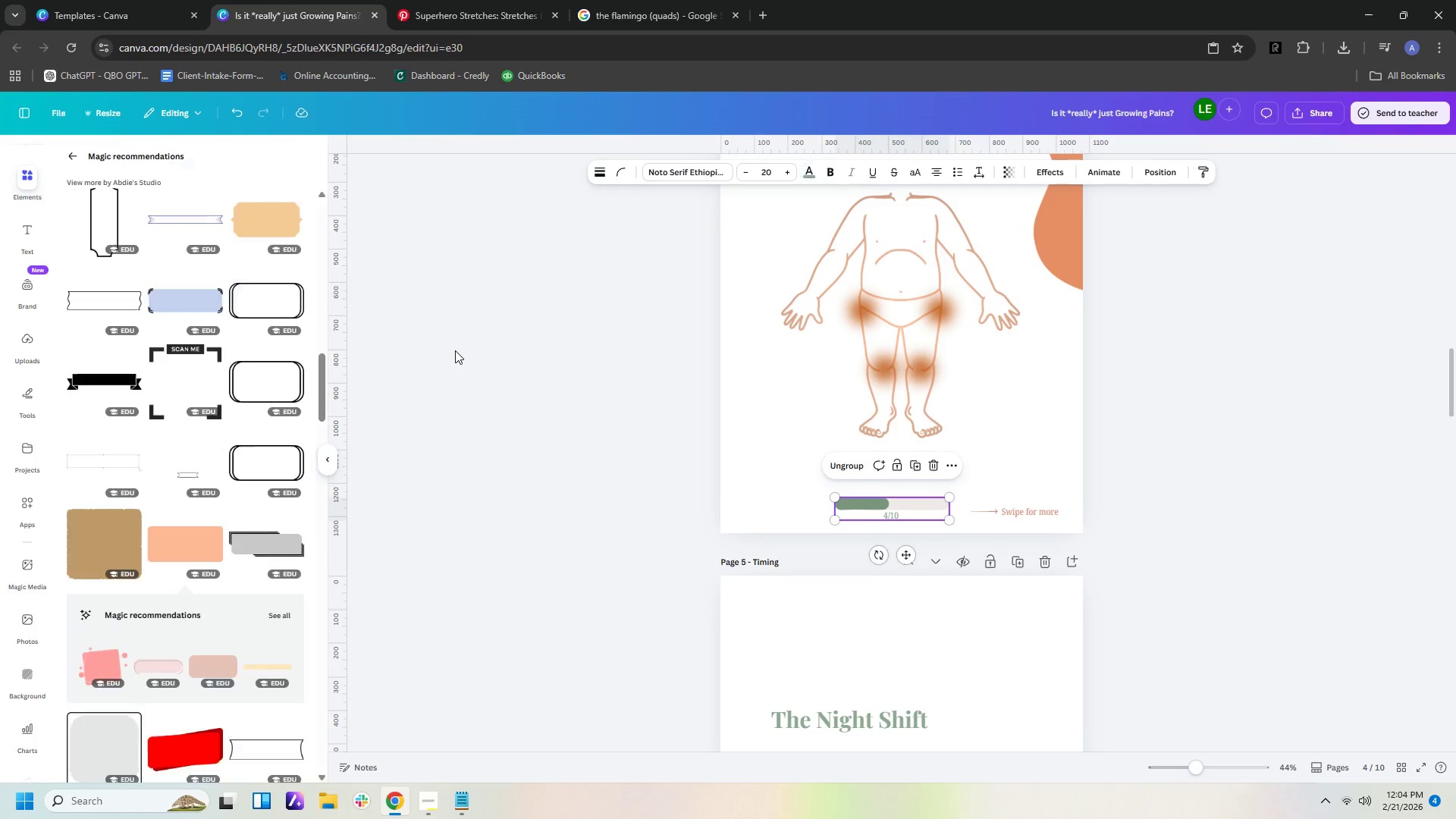 
scroll: coordinate [455, 350], scroll_direction: up, amount: 12.0
 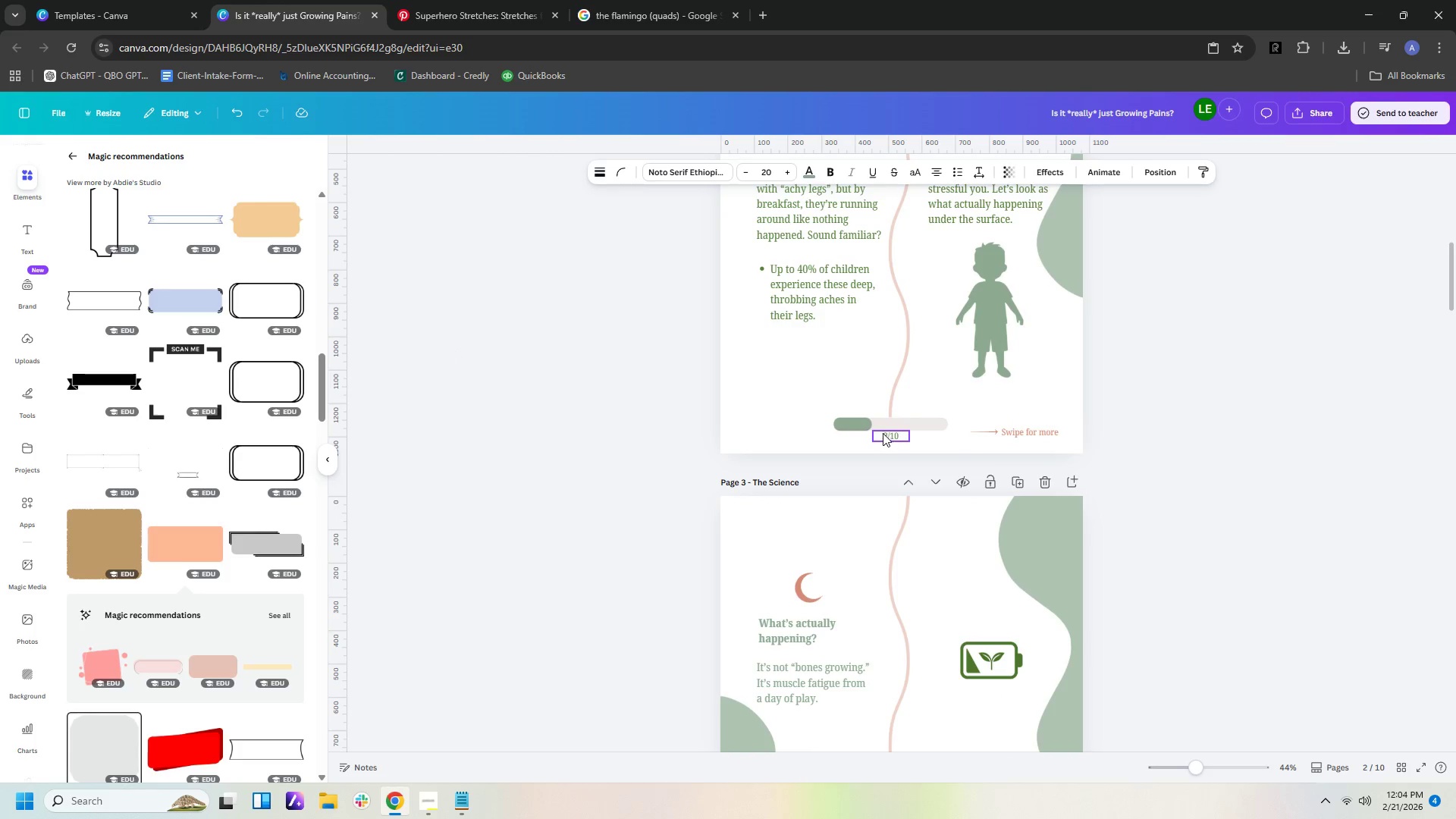 
left_click([866, 426])
 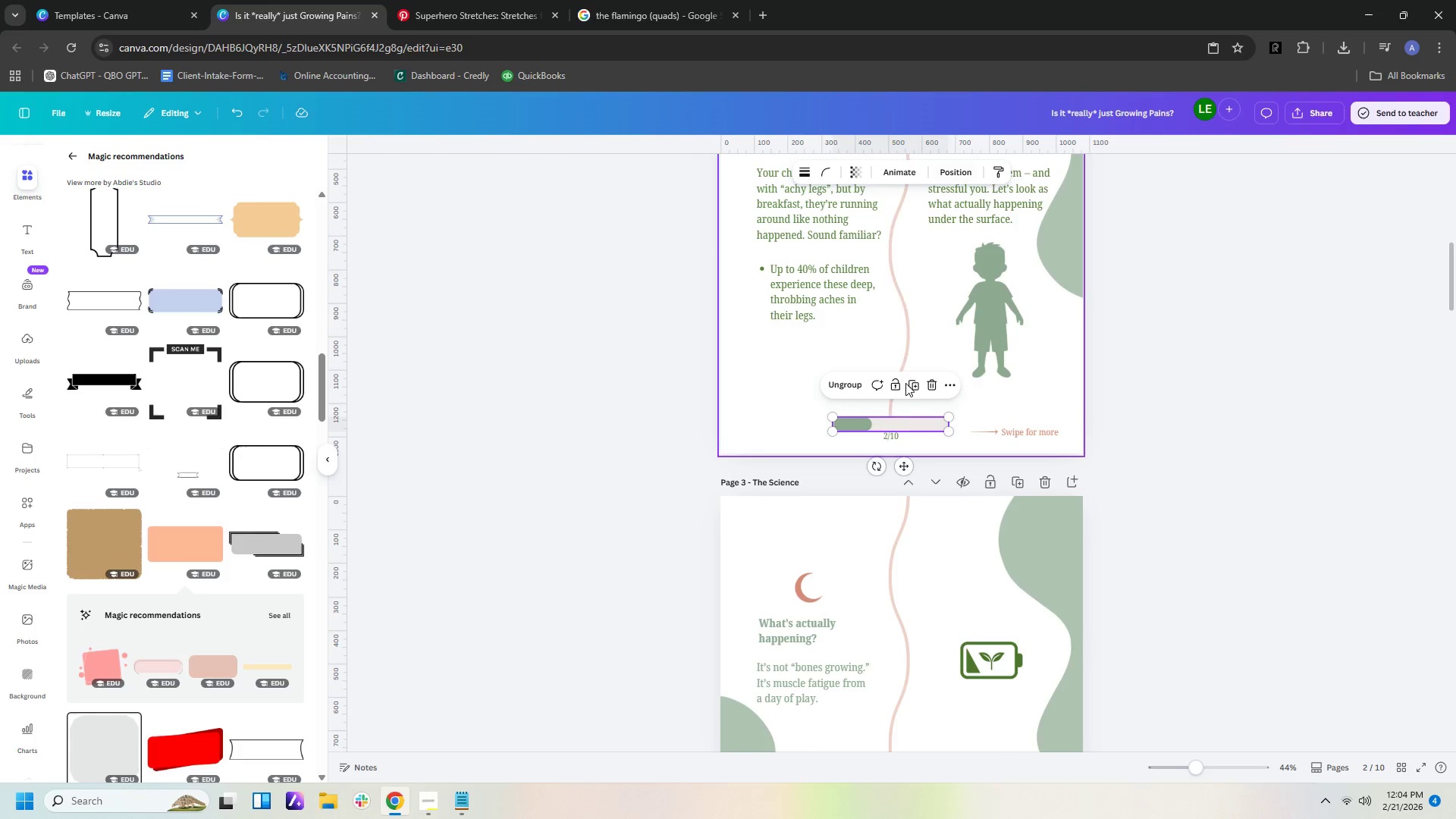 
left_click([880, 425])
 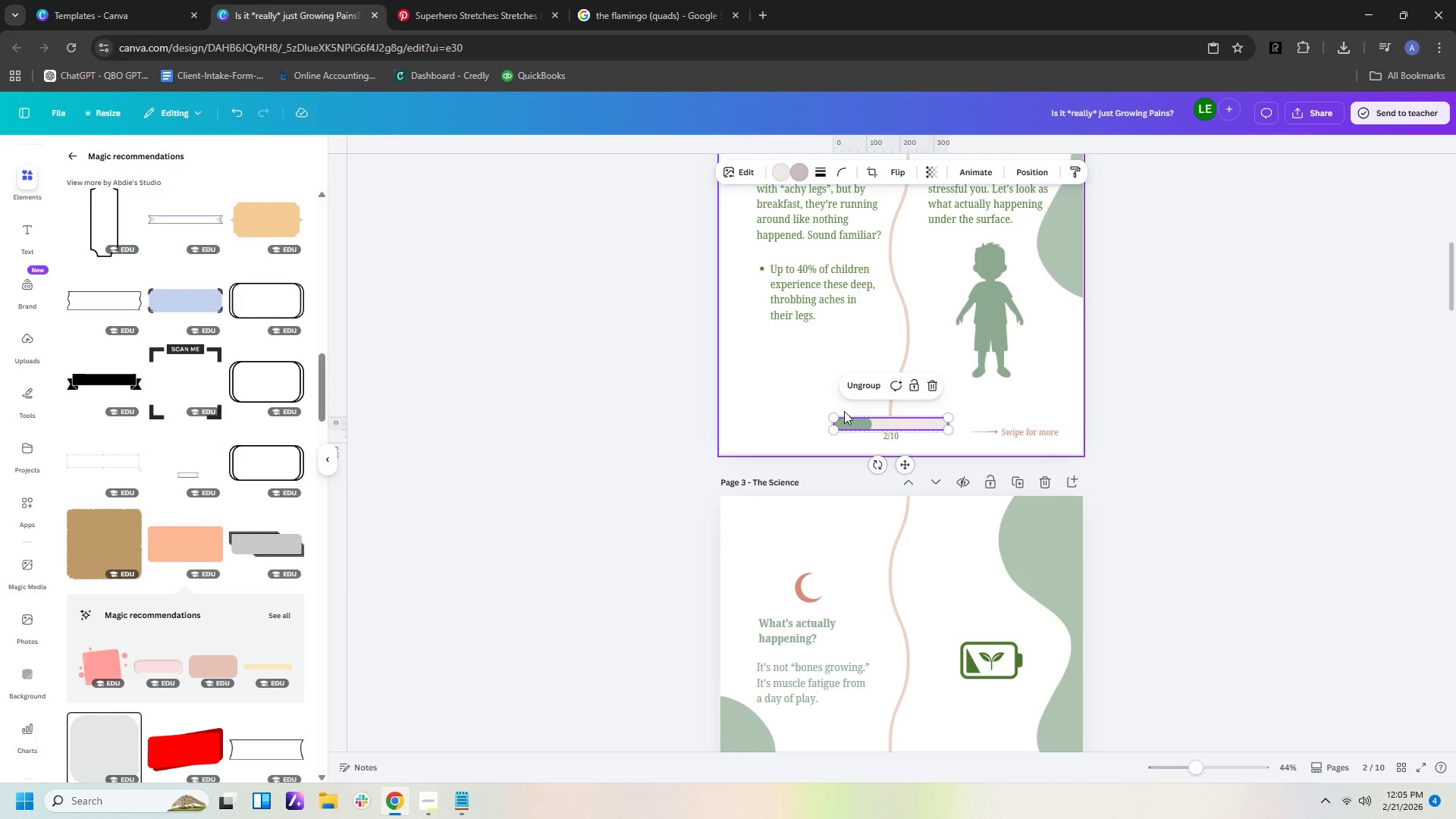 
left_click([849, 420])
 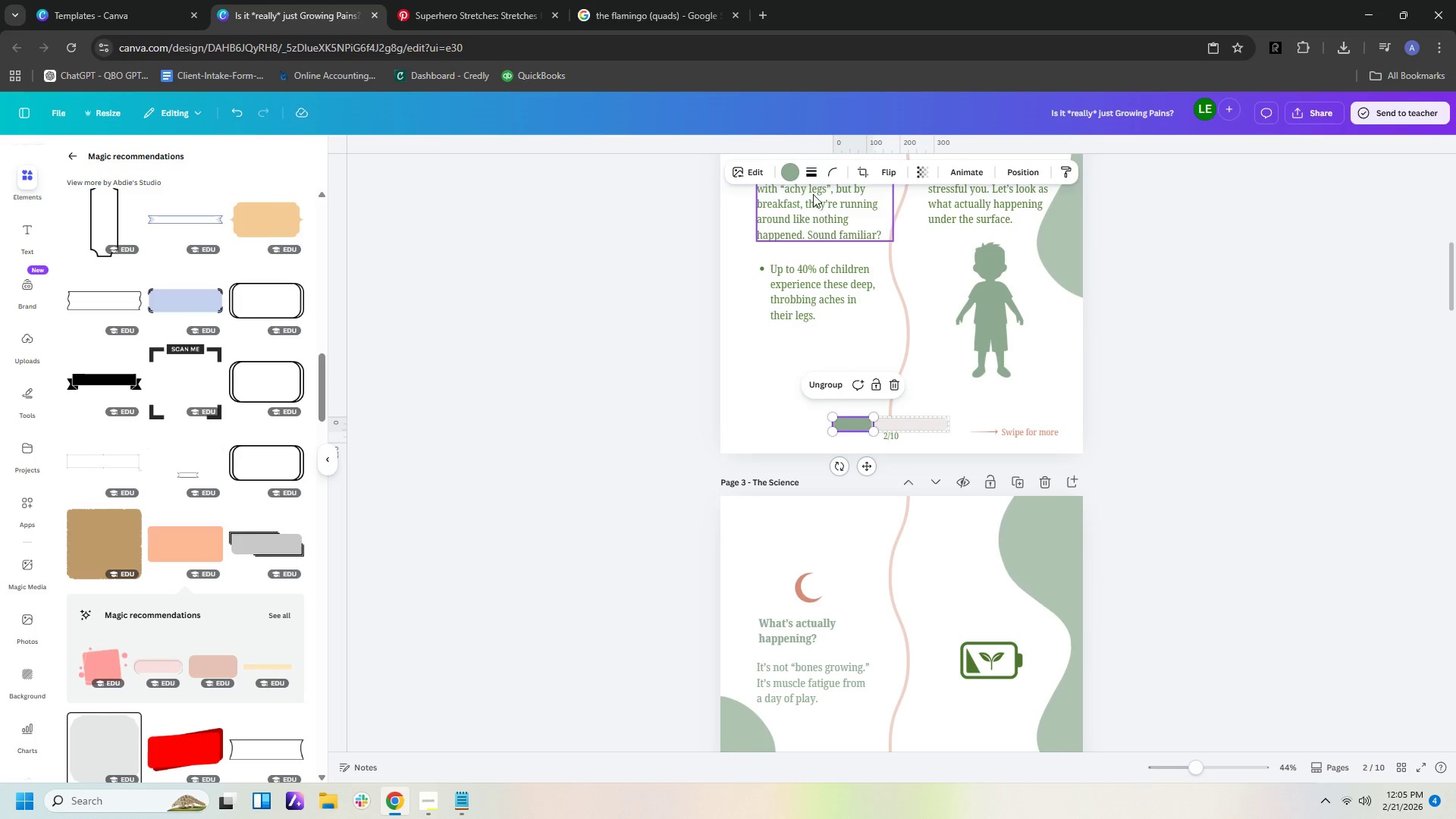 
left_click([793, 171])
 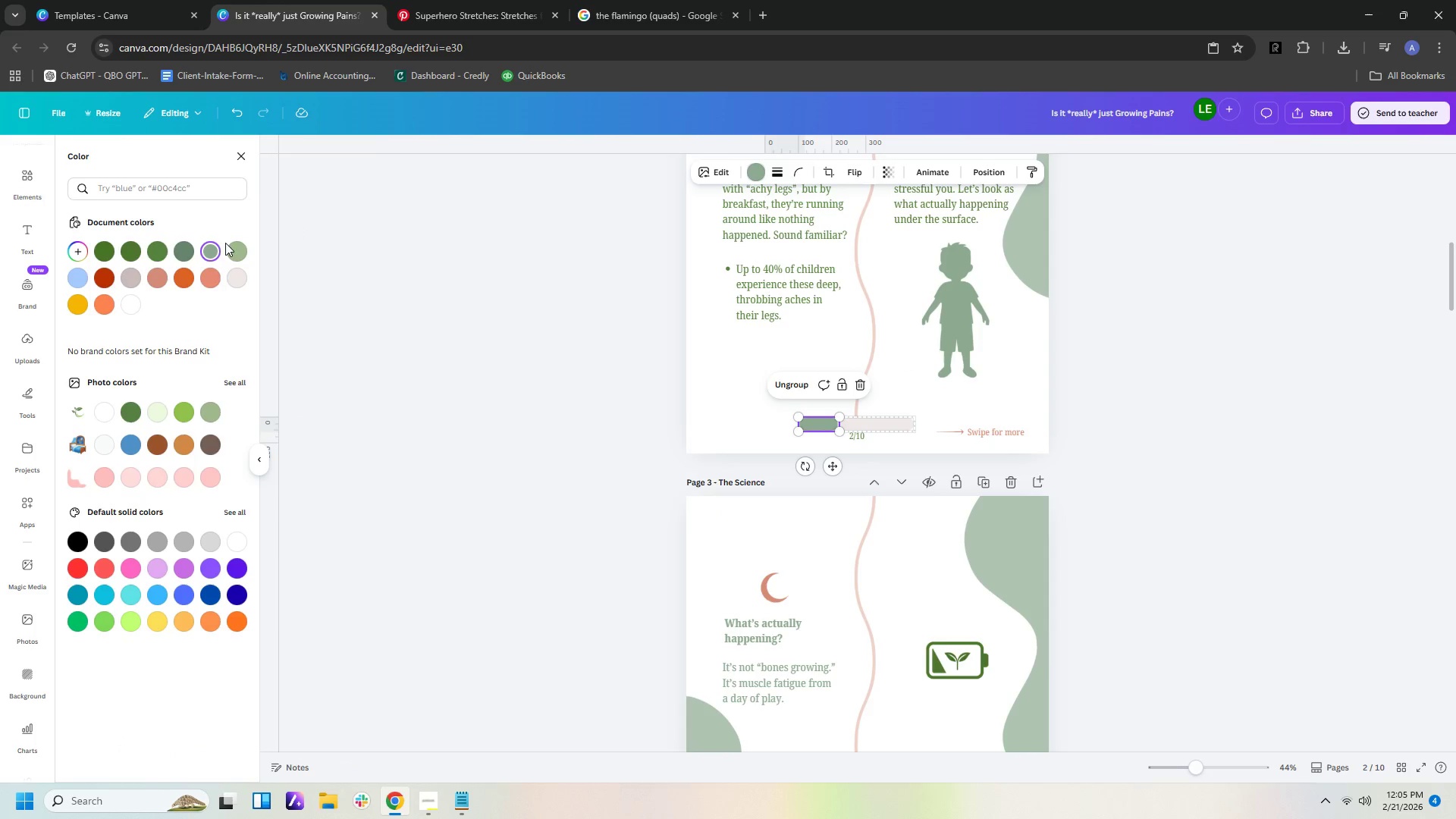 
left_click([450, 305])
 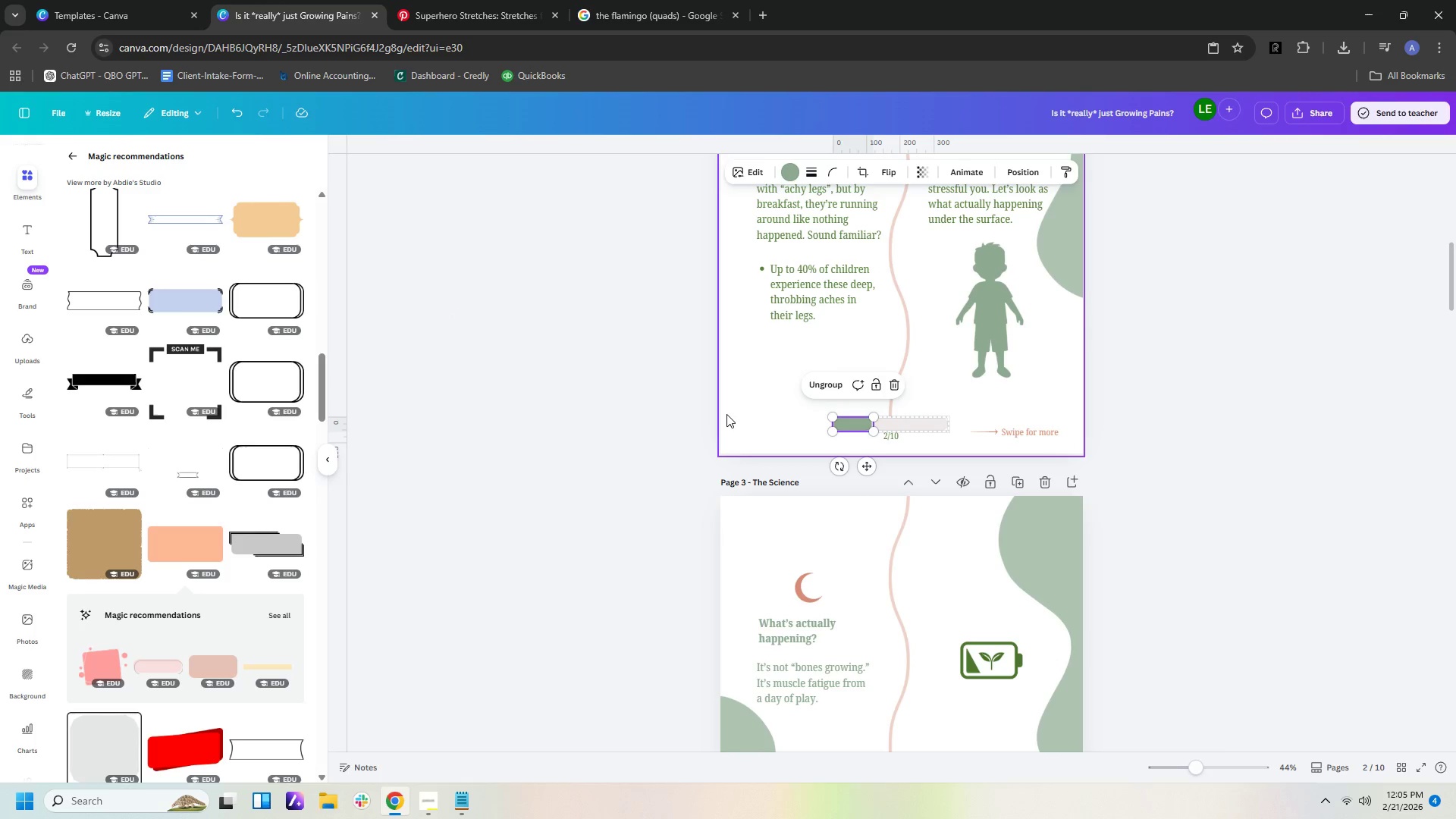 
left_click([726, 414])
 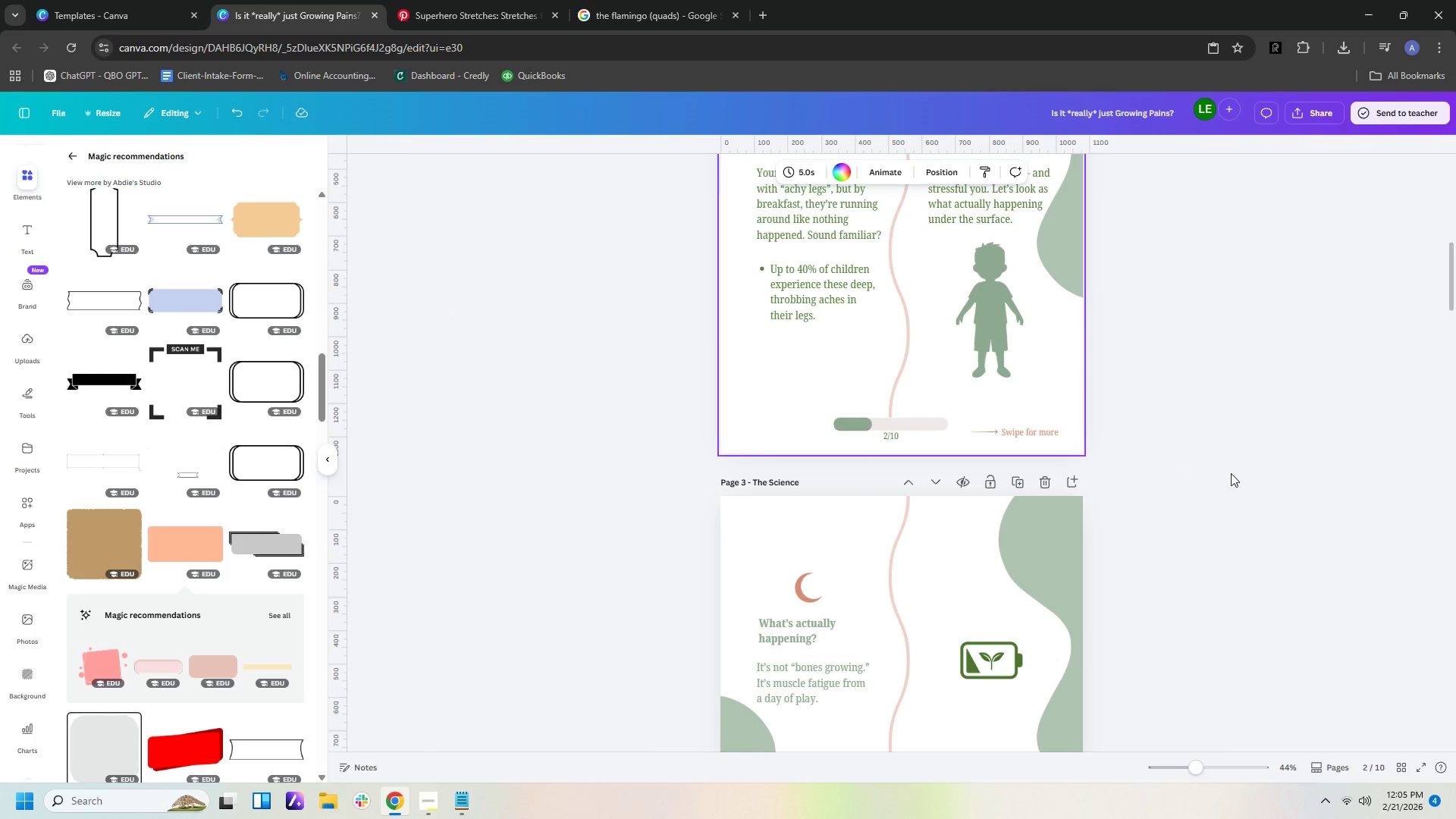 
scroll: coordinate [1267, 475], scroll_direction: up, amount: 3.0
 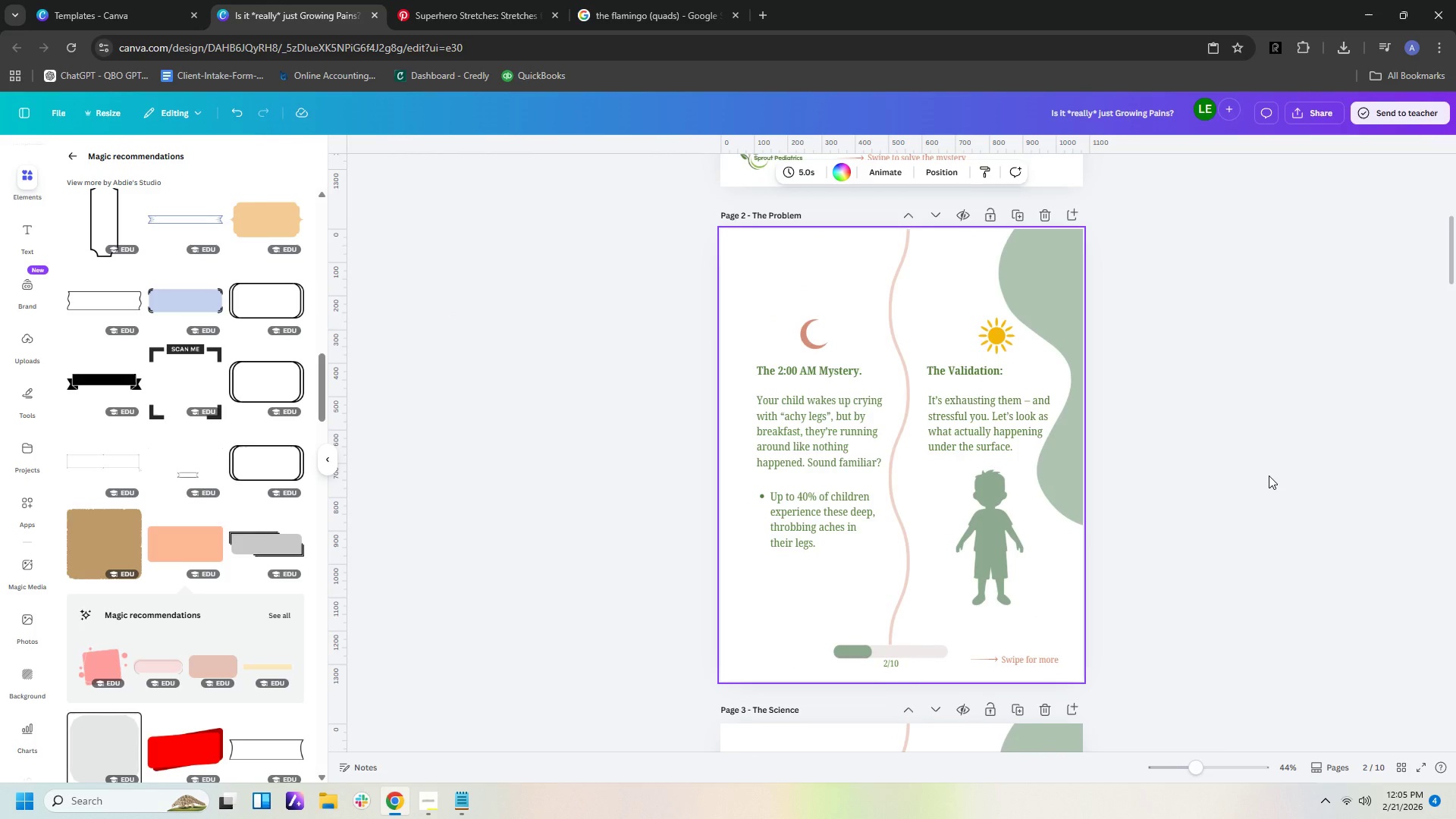 
scroll: coordinate [1269, 475], scroll_direction: down, amount: 29.0
 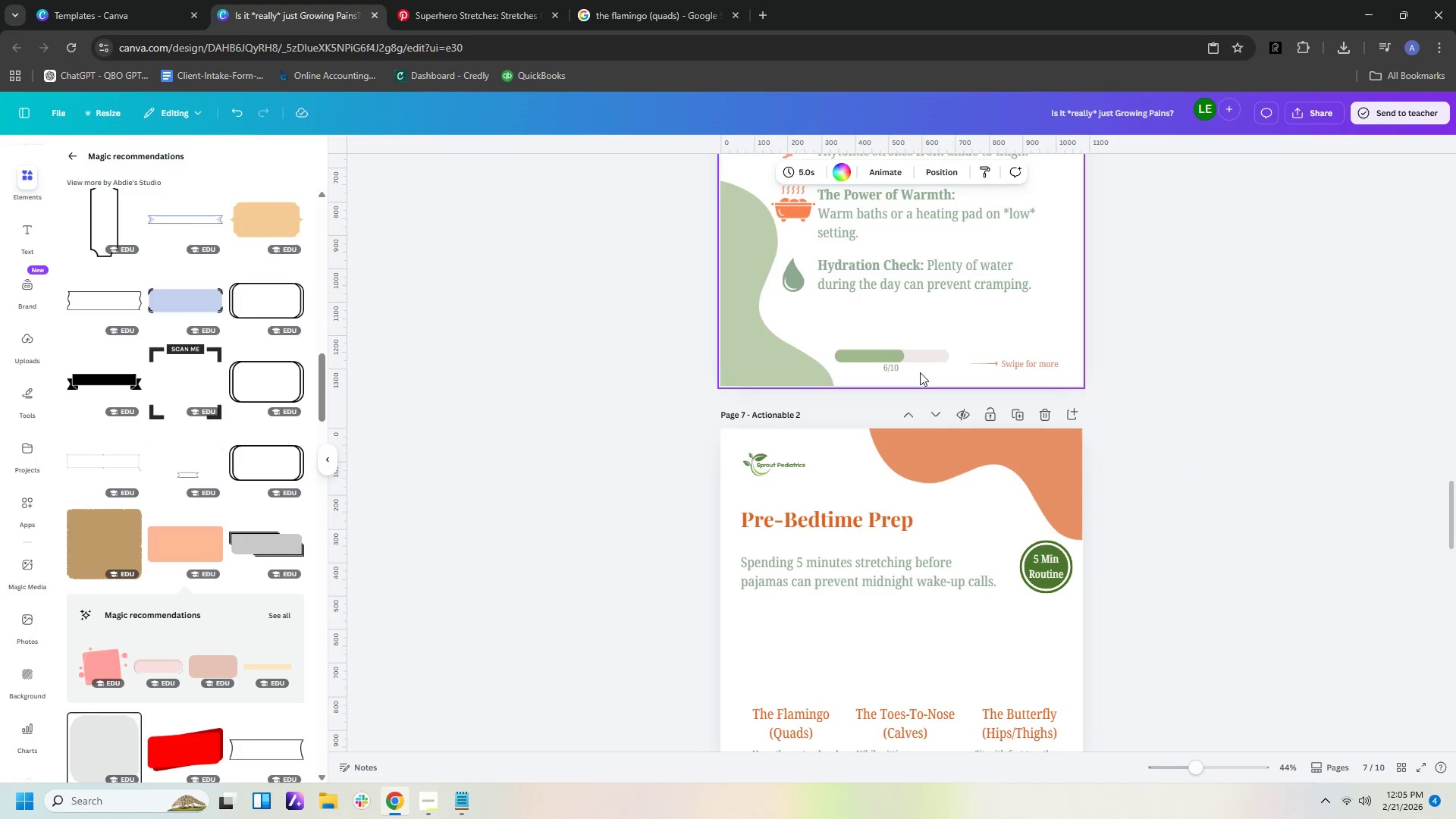 
left_click([898, 356])
 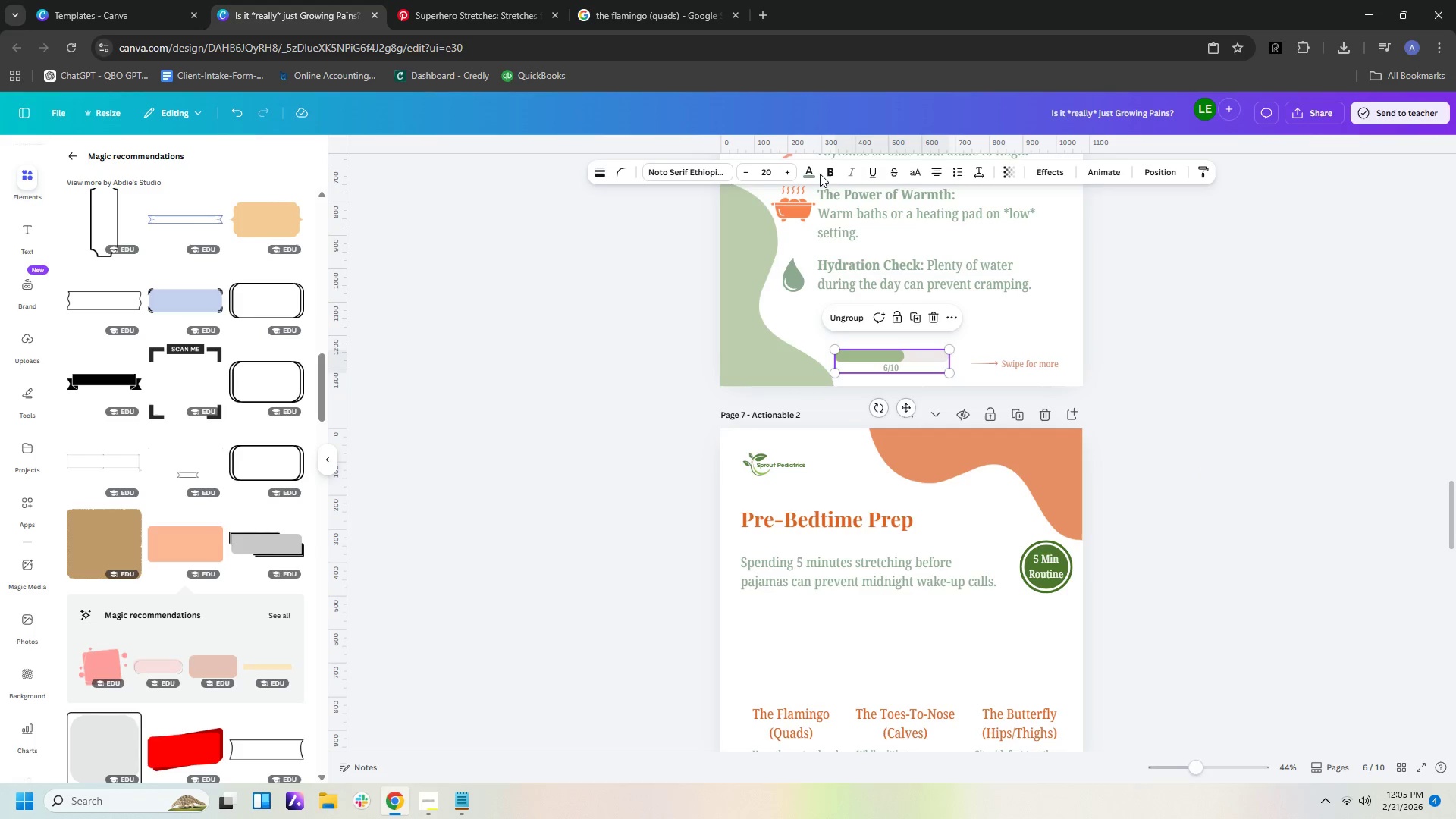 
left_click([813, 170])
 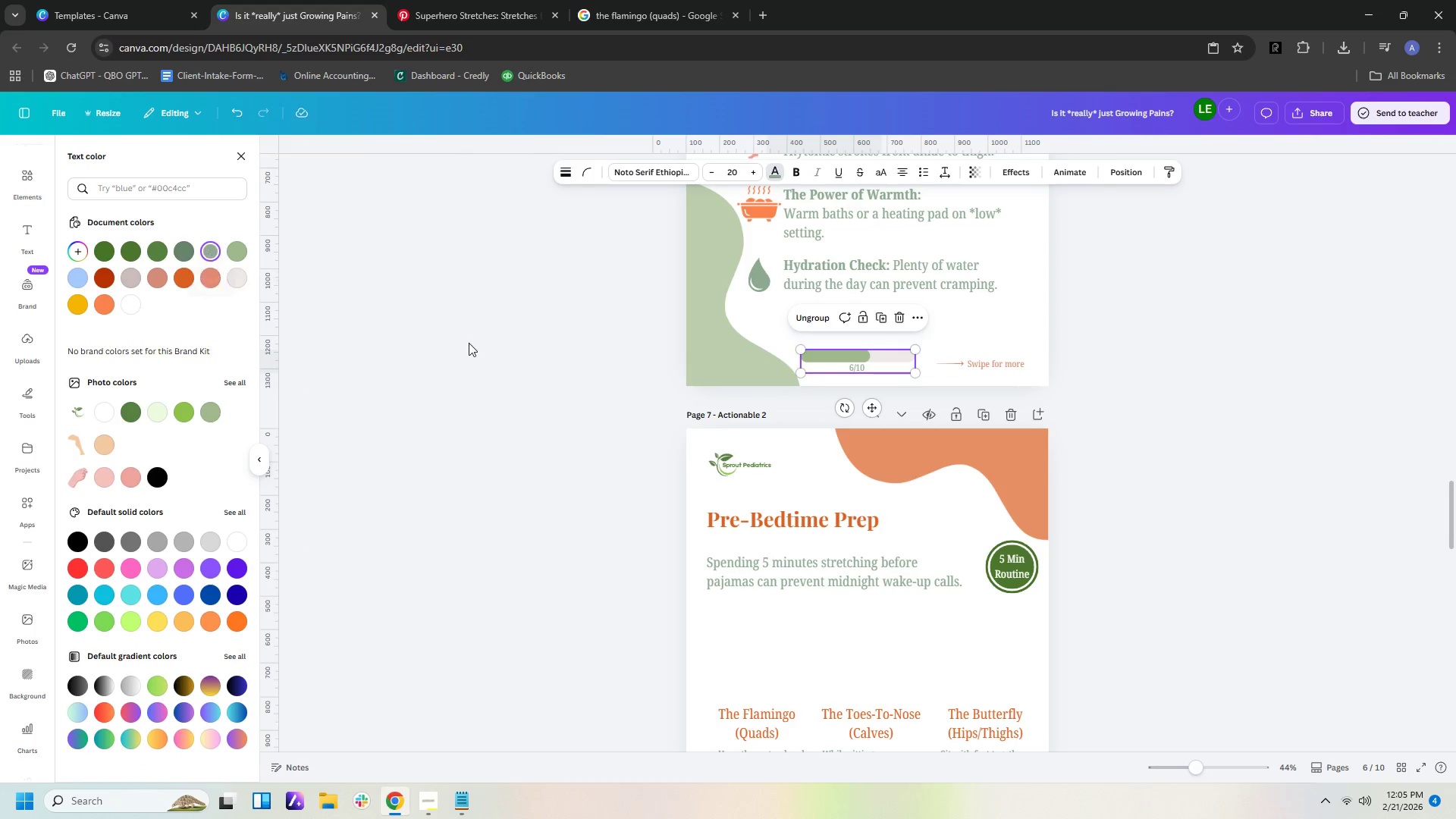 
double_click([469, 343])
 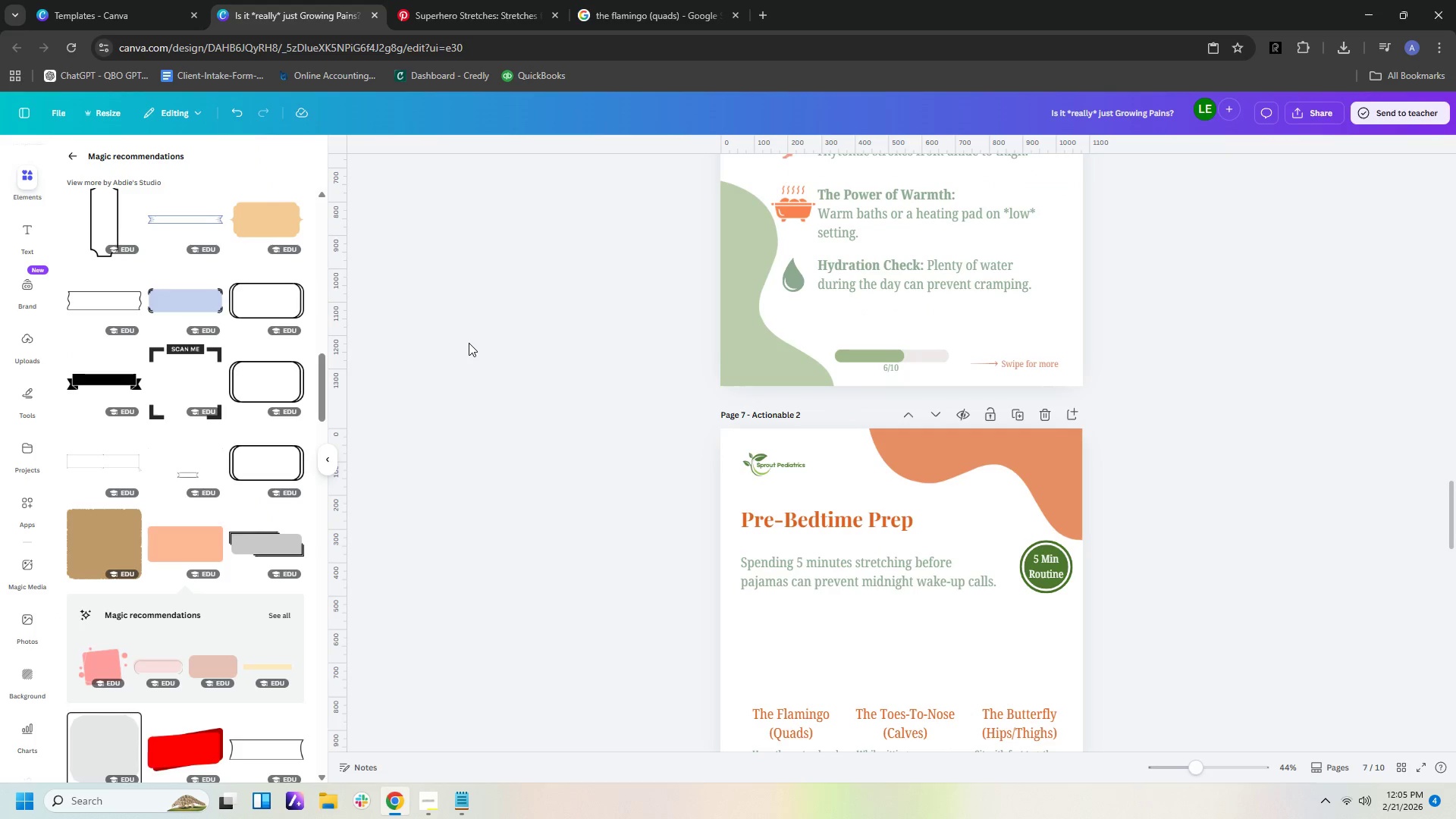 
scroll: coordinate [473, 345], scroll_direction: down, amount: 7.0
 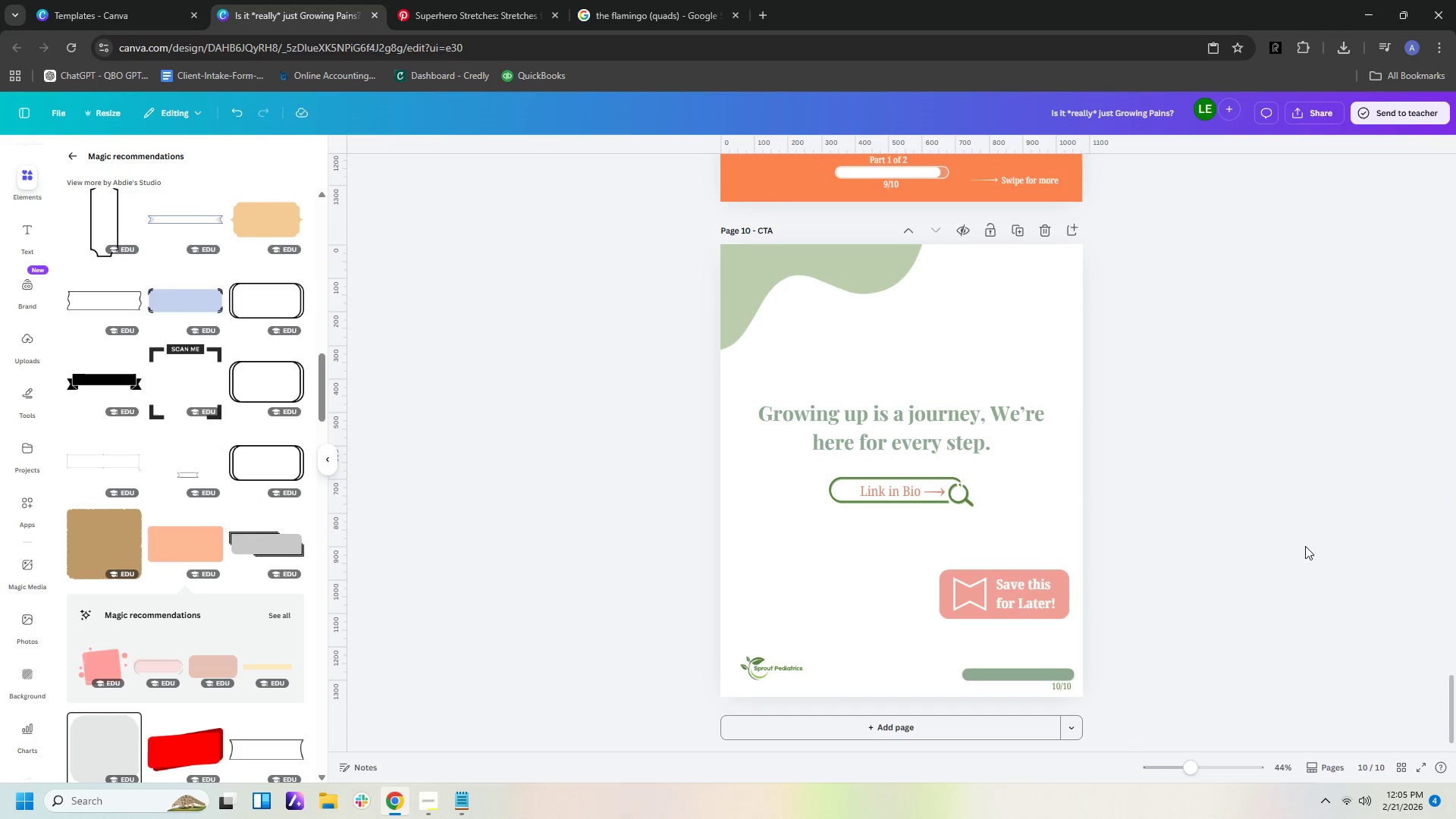 
left_click([1038, 672])
 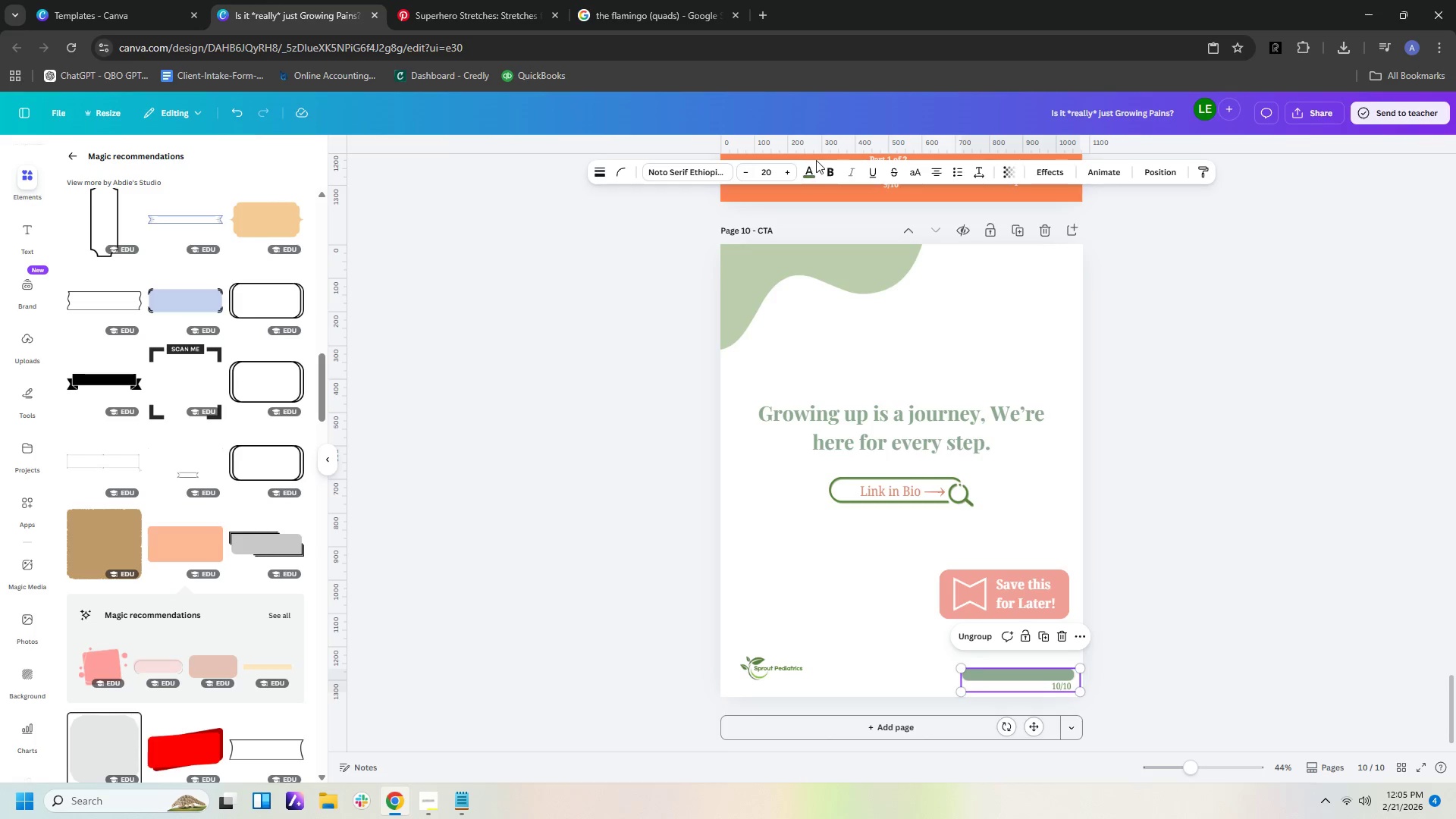 
left_click([811, 168])
 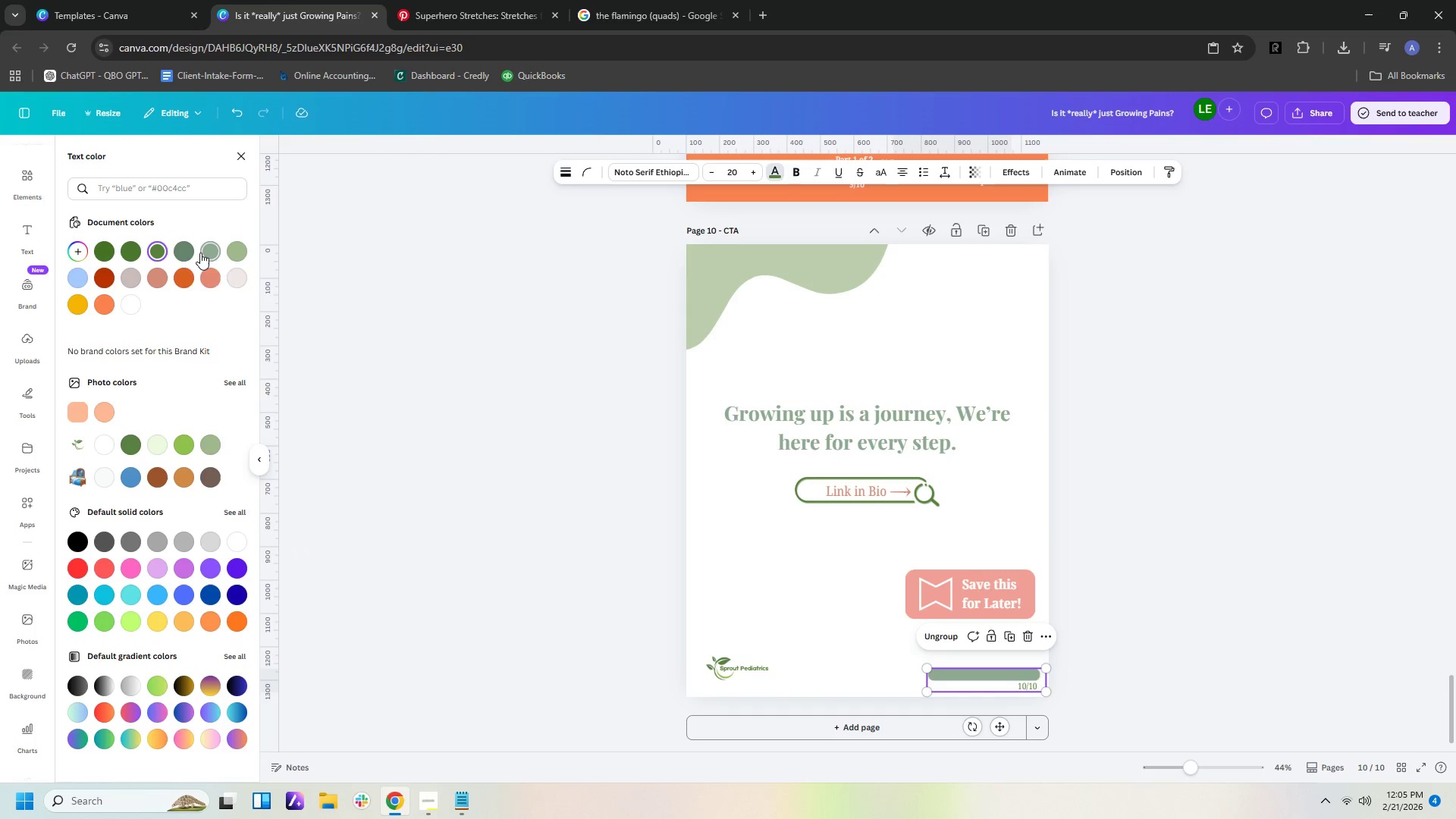 
left_click([210, 251])
 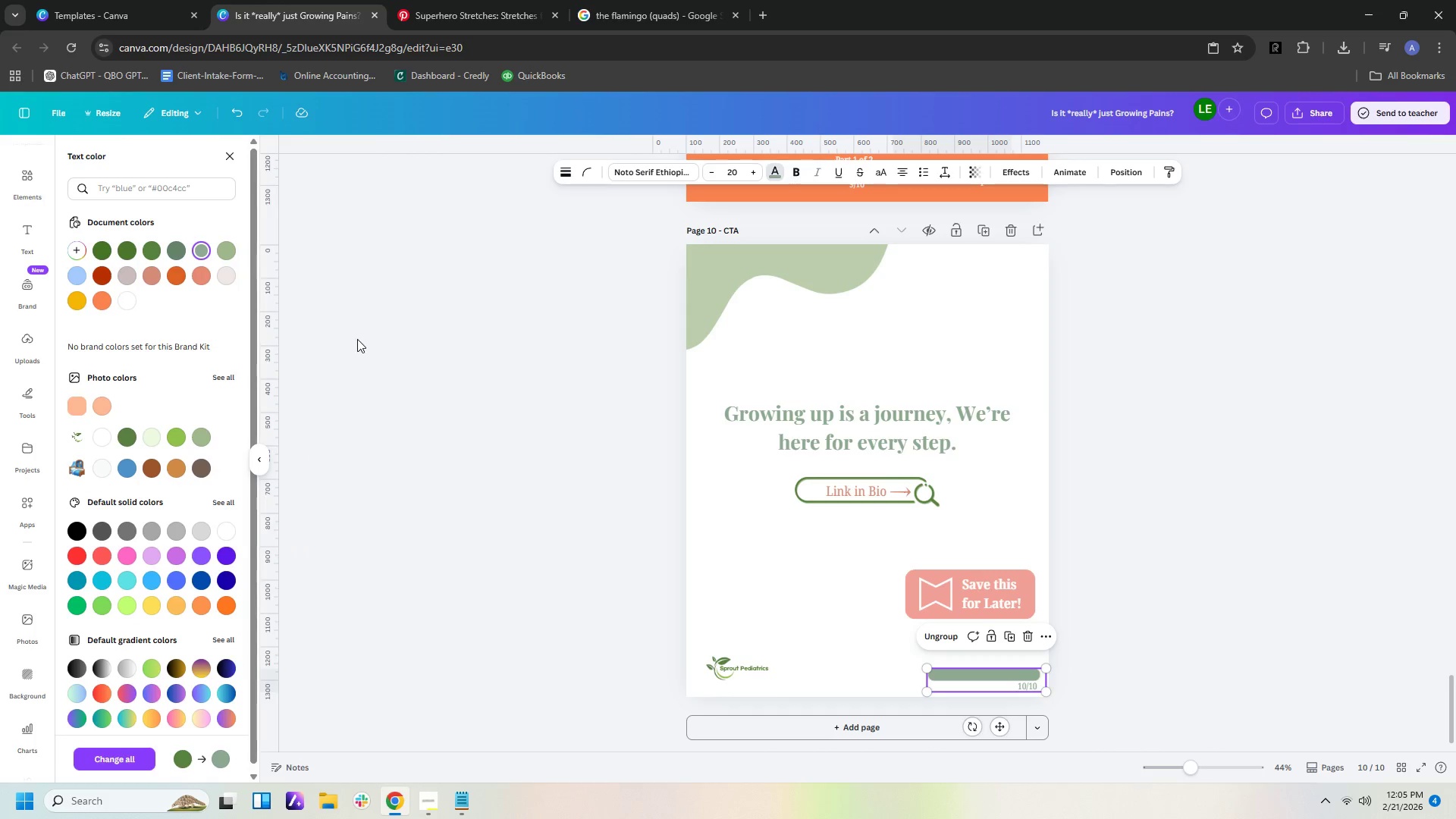 
left_click([366, 347])
 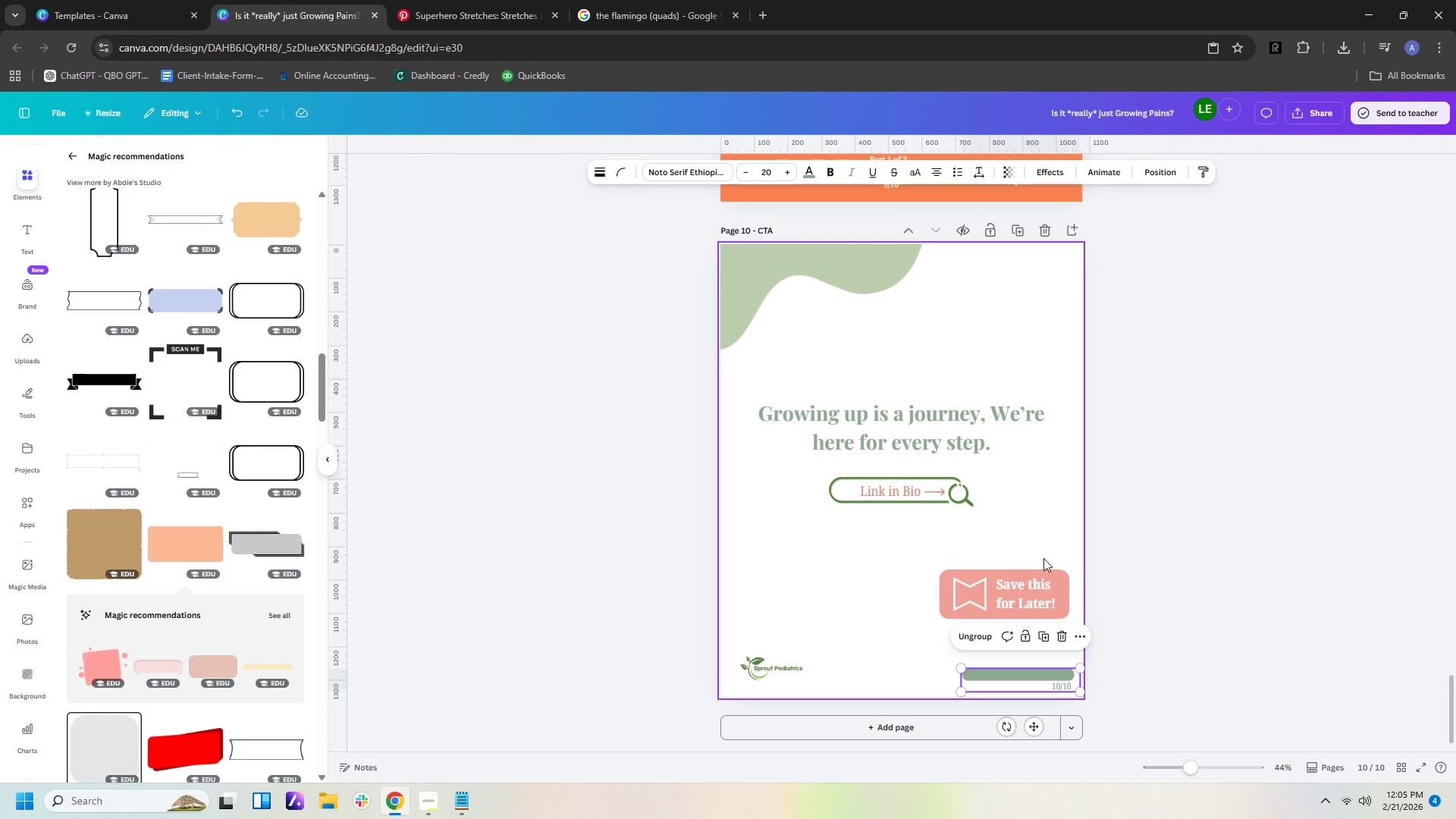 